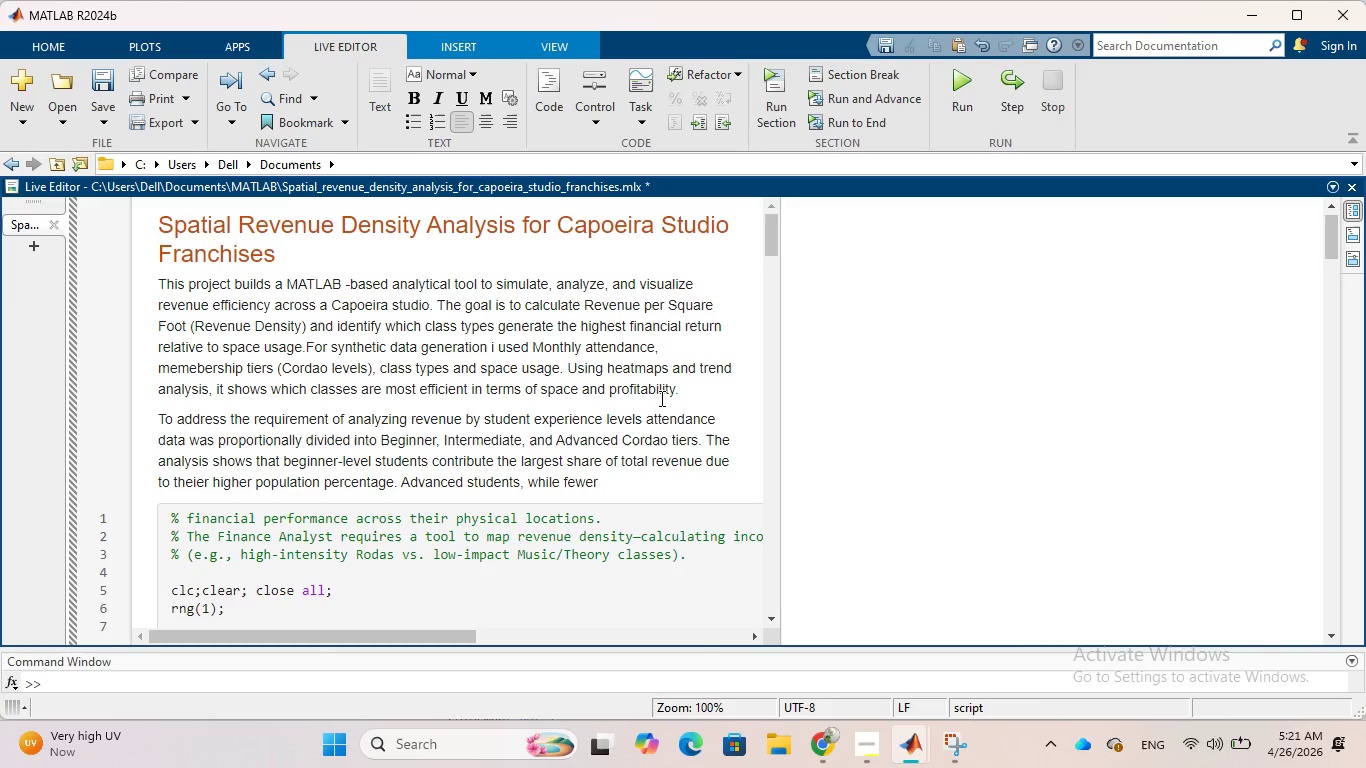 
hold_key(key=E, duration=0.34)
 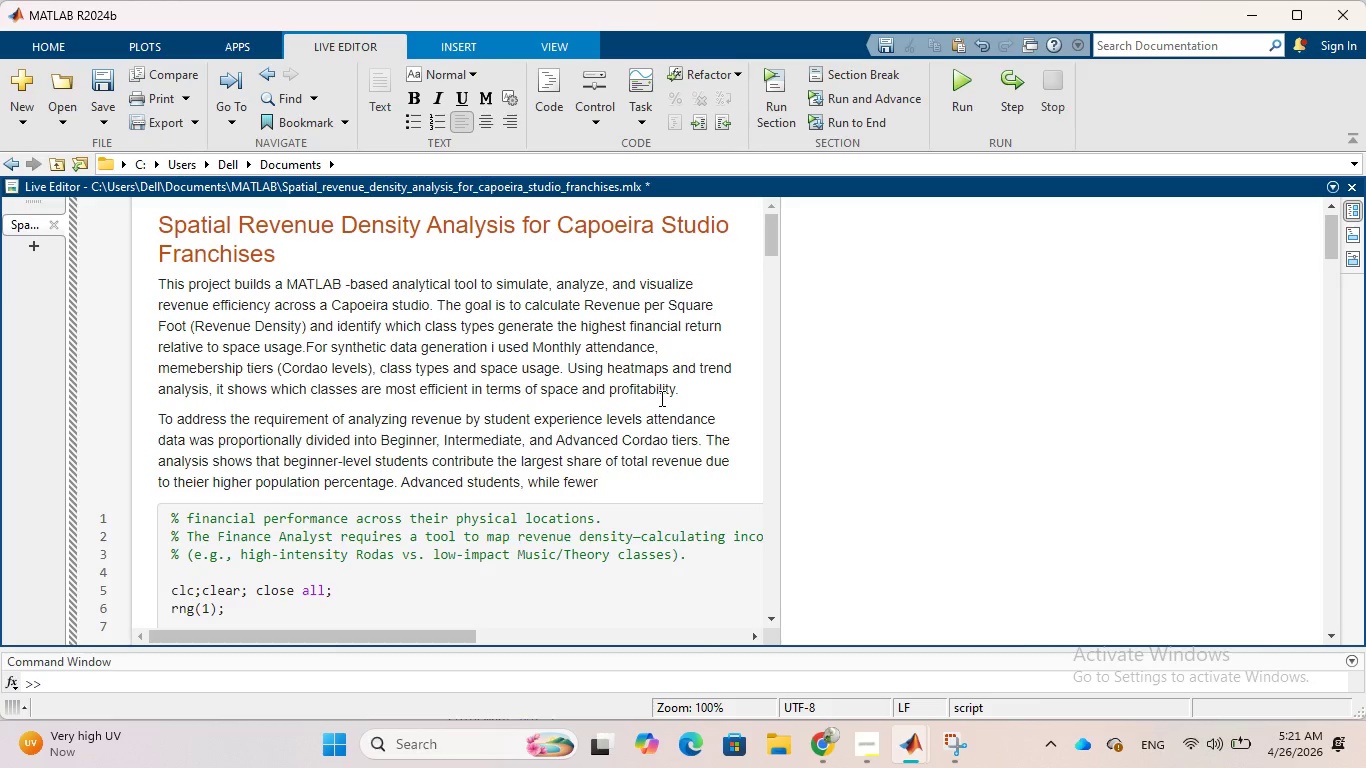 
wait(5.22)
 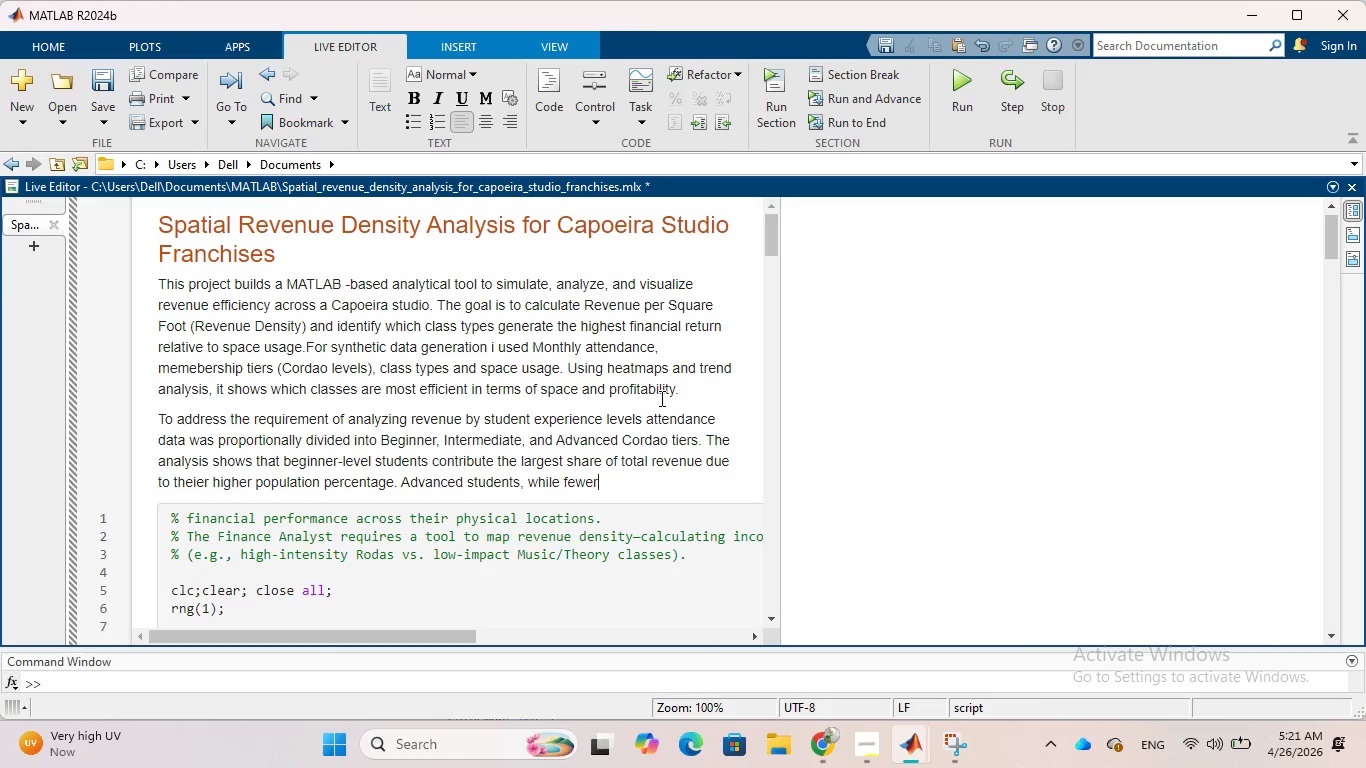 
type( in mumber represents)
 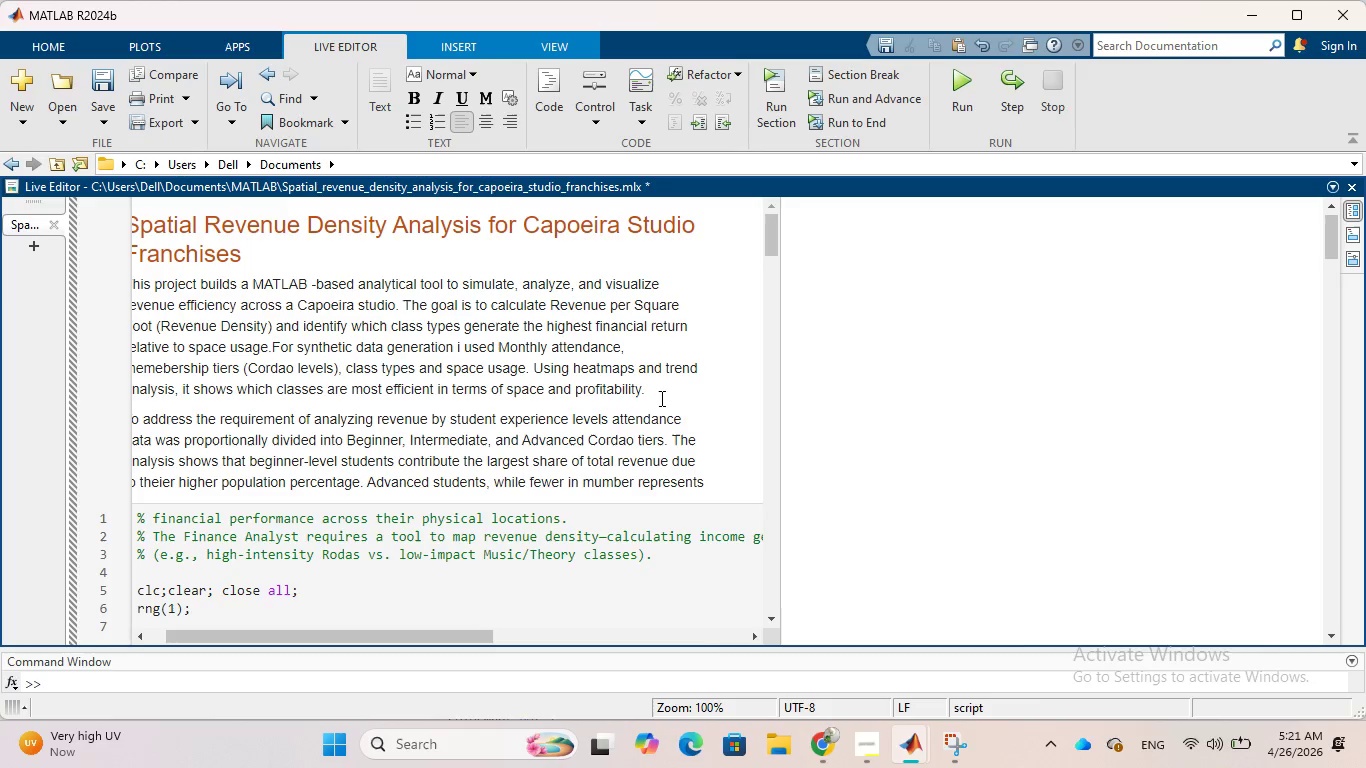 
wait(13.98)
 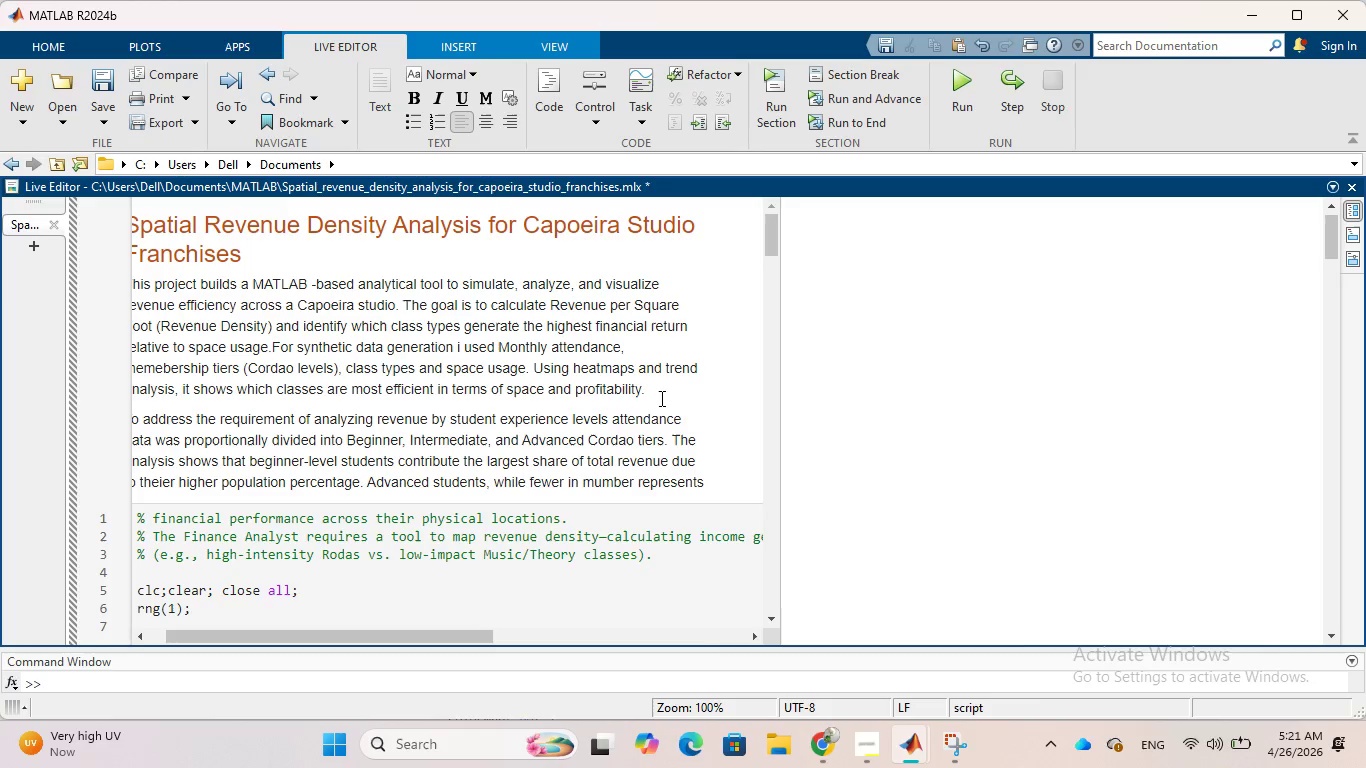 
type( a stable and committt)
key(Backspace)
type(ed segment)
 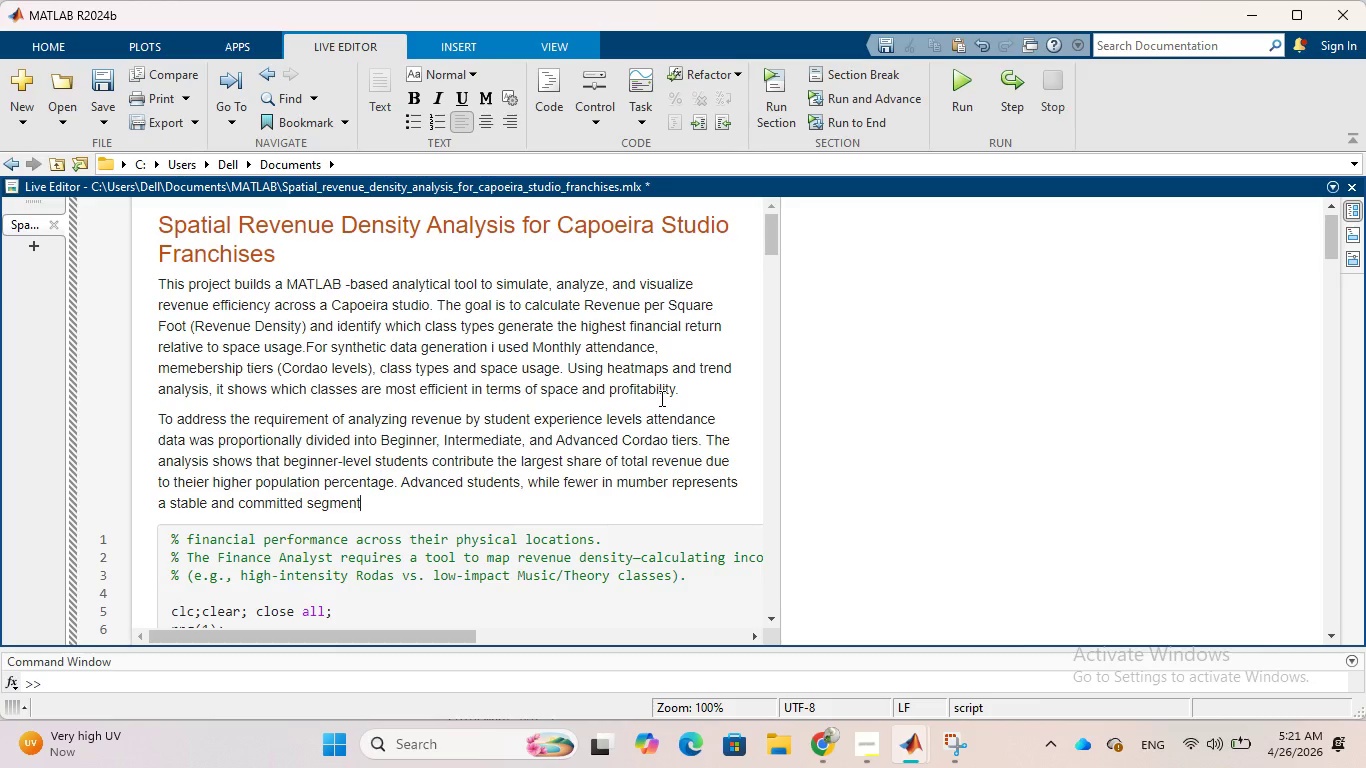 
type(. Revenue trends across )
 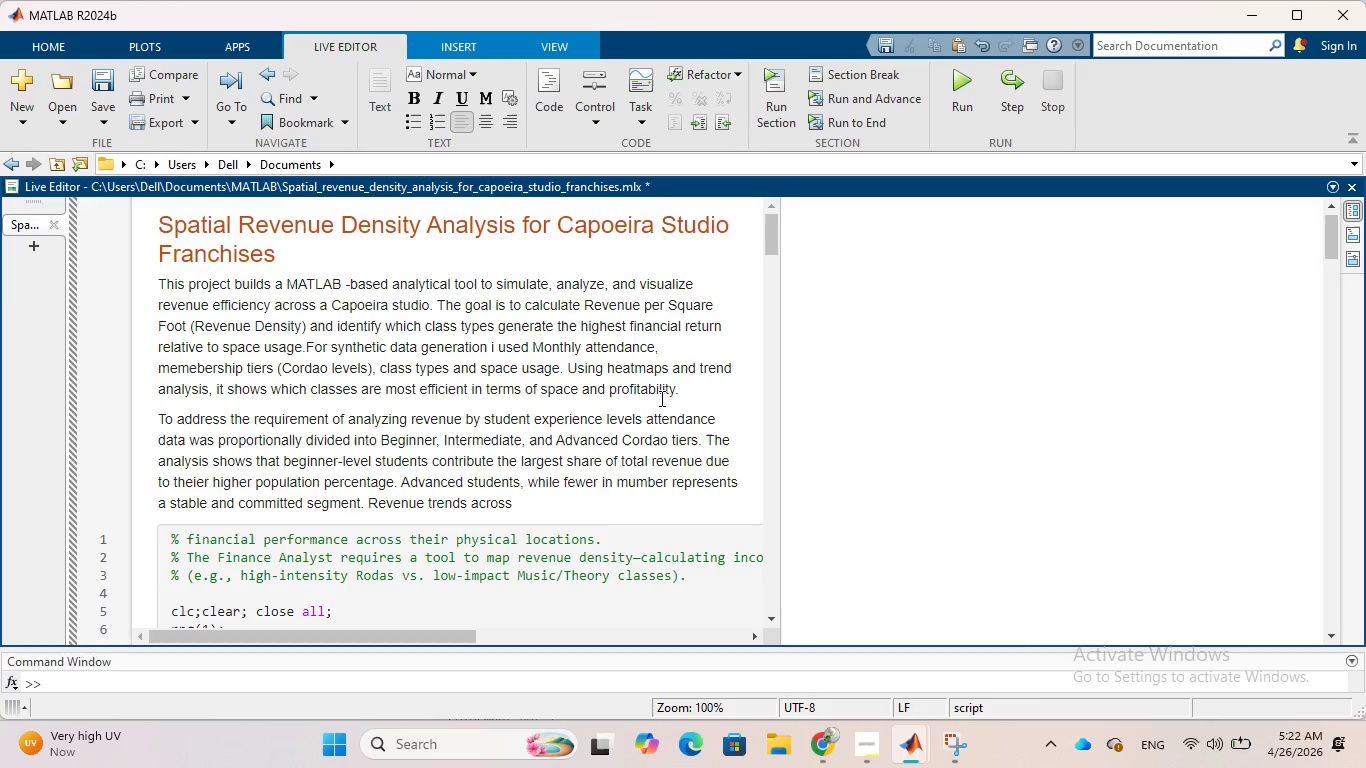 
wait(11.62)
 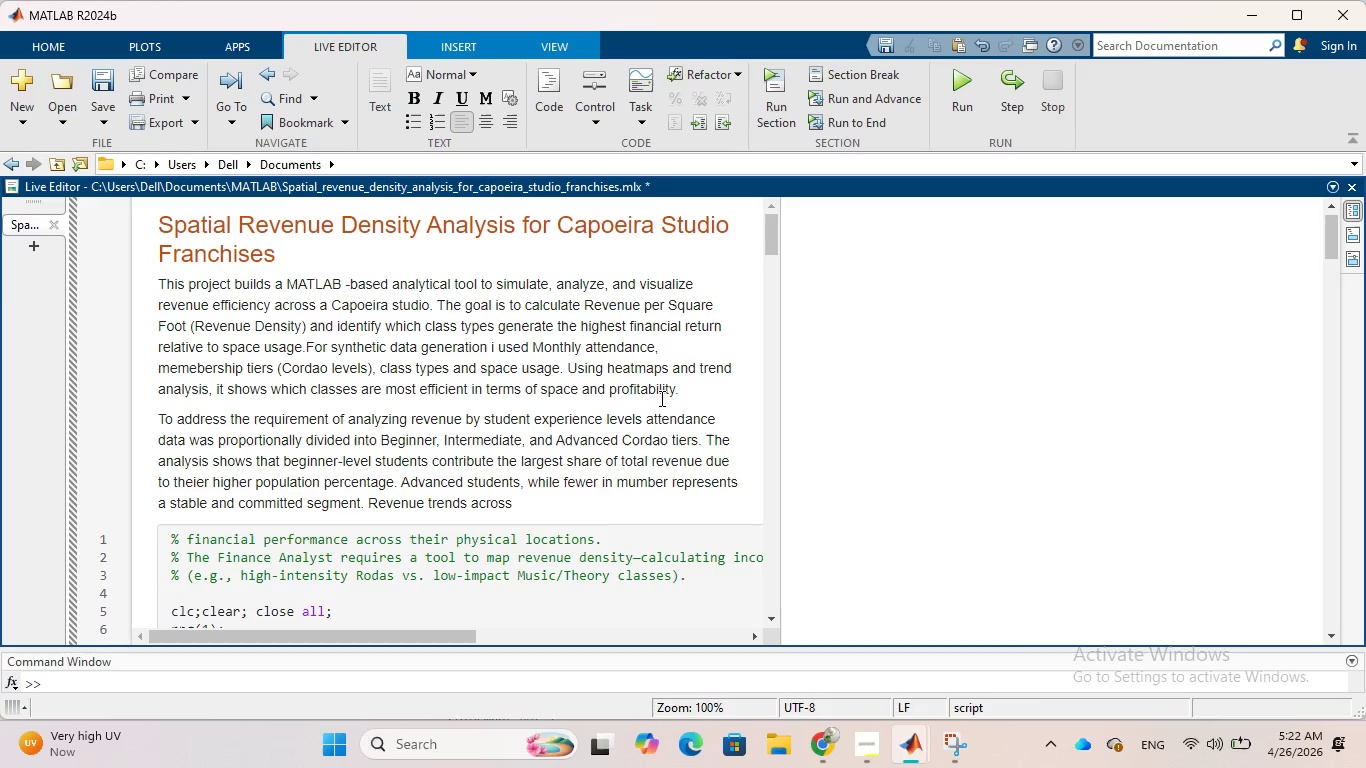 
type(tiers )
 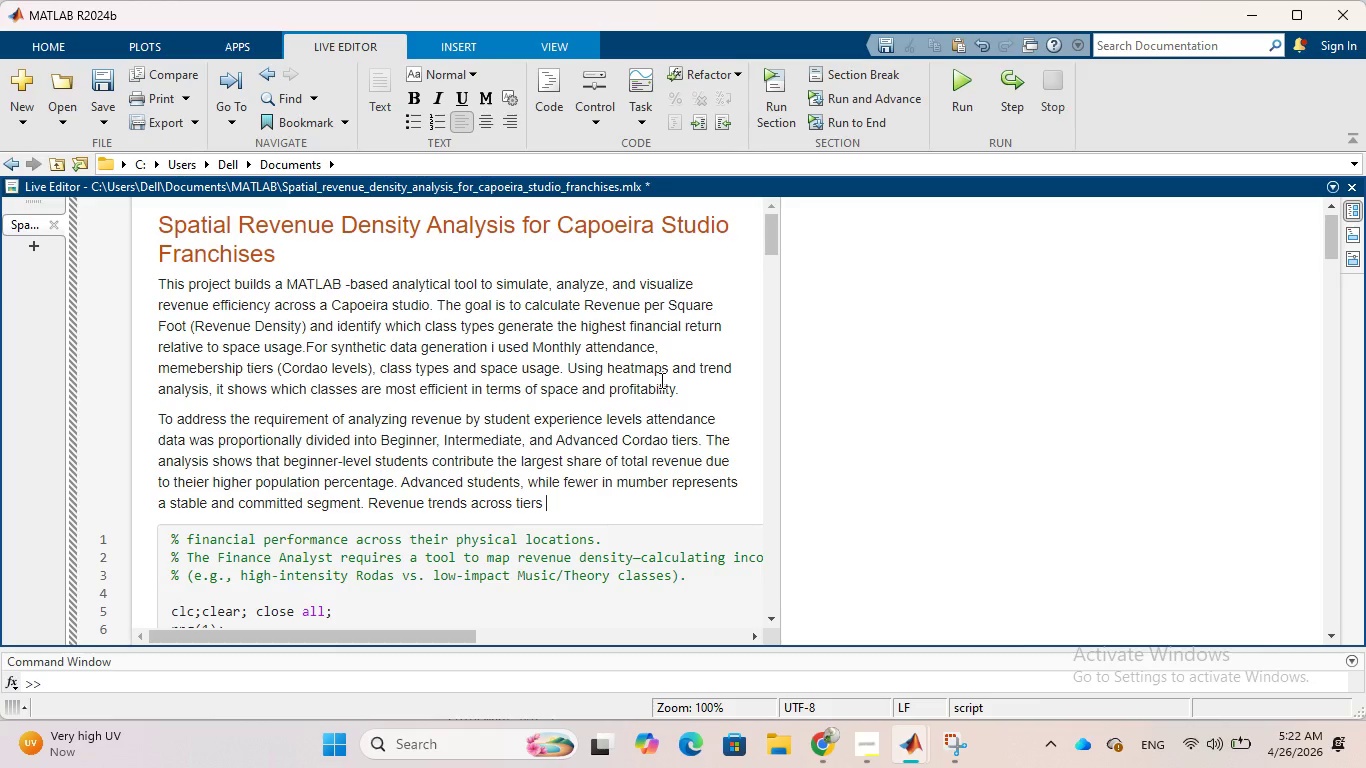 
wait(10.94)
 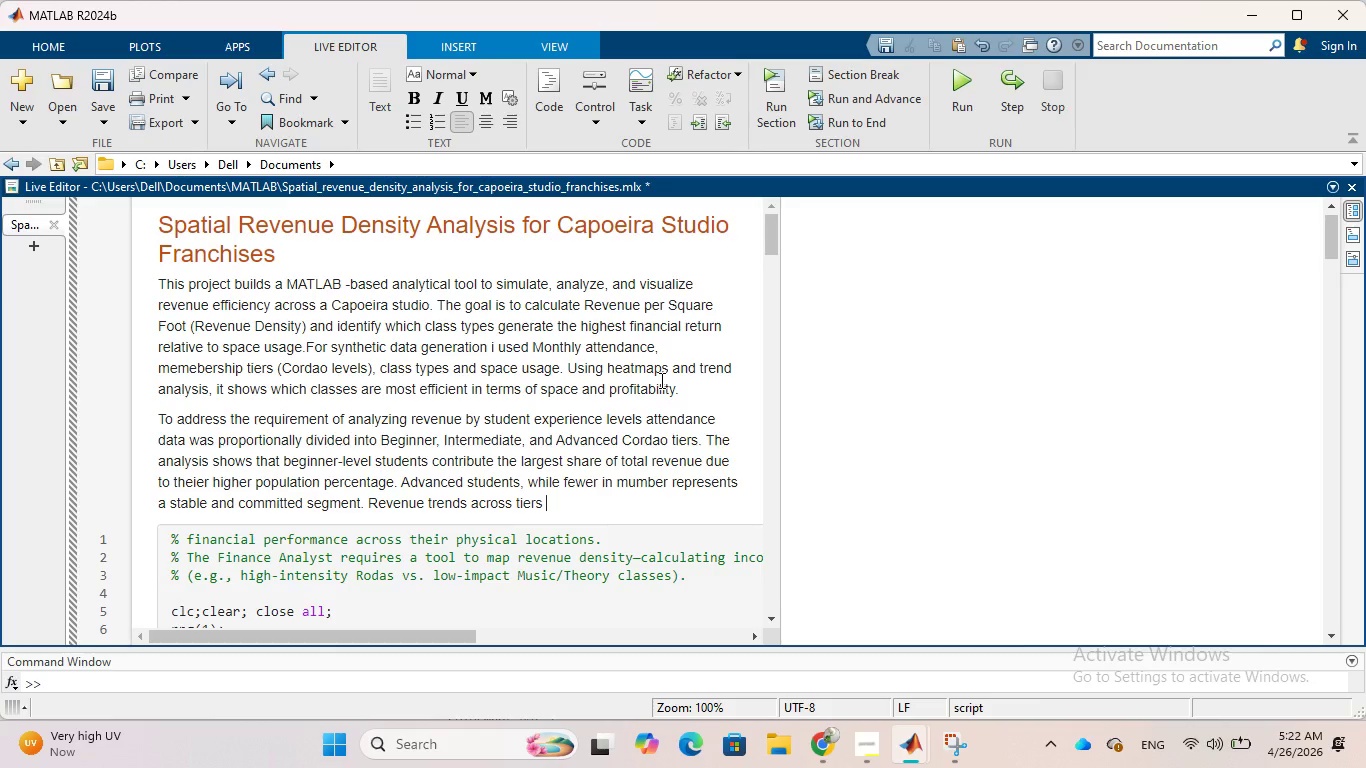 
type(follow similar)
 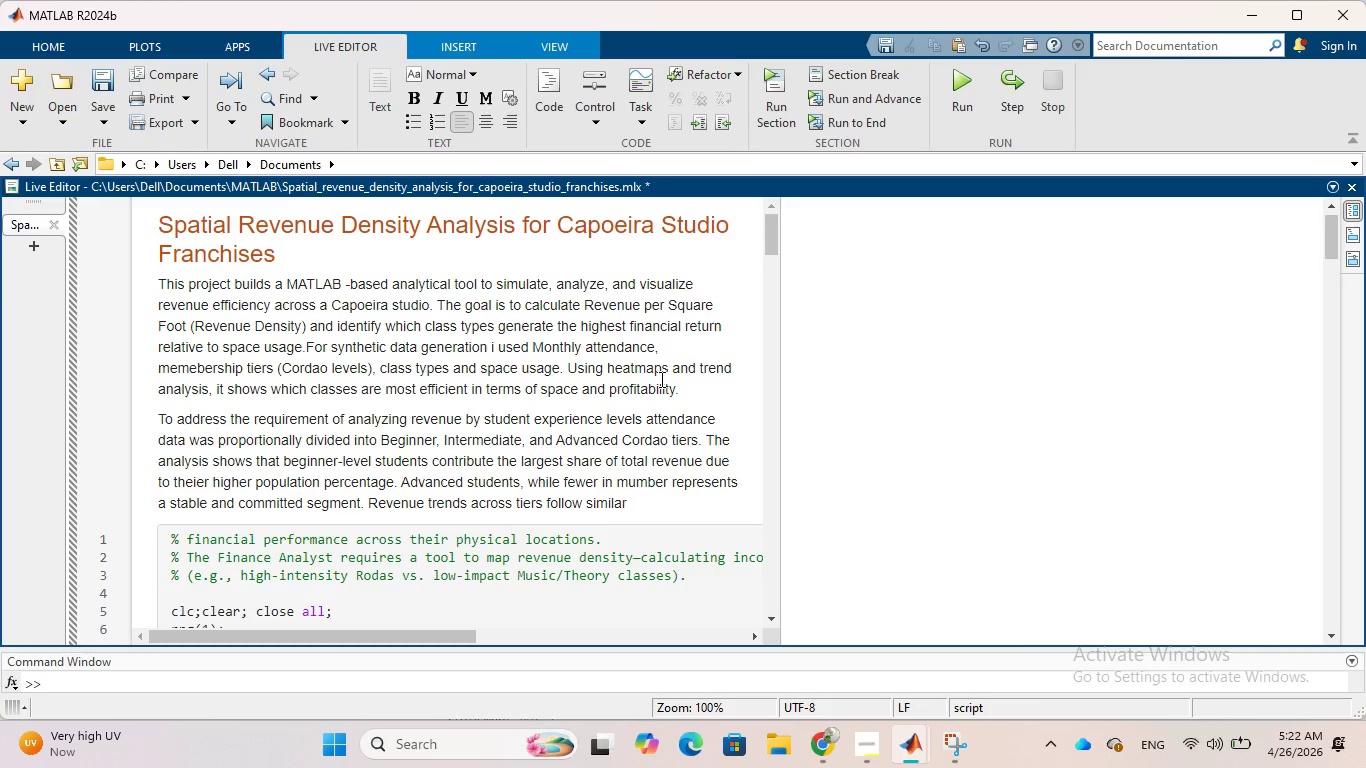 
wait(5.33)
 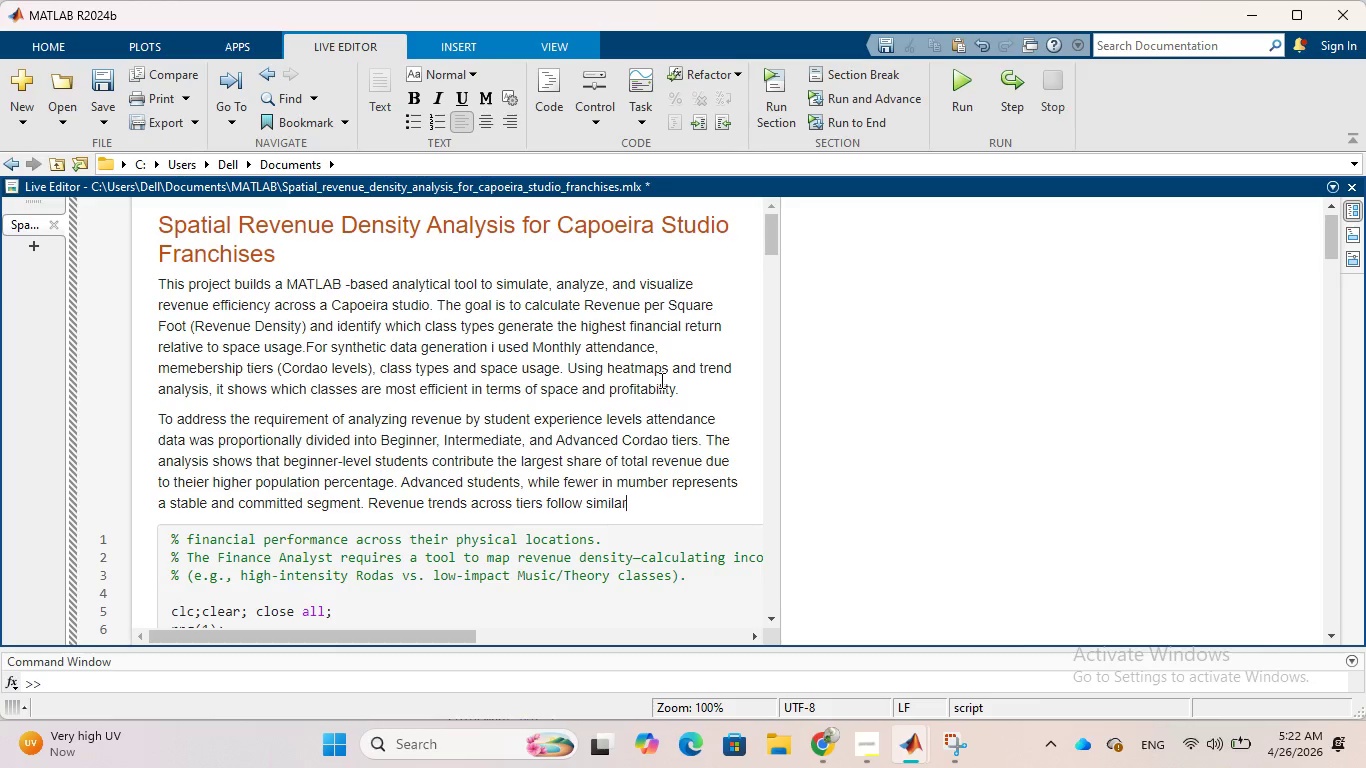 
type( seasonal patter)
 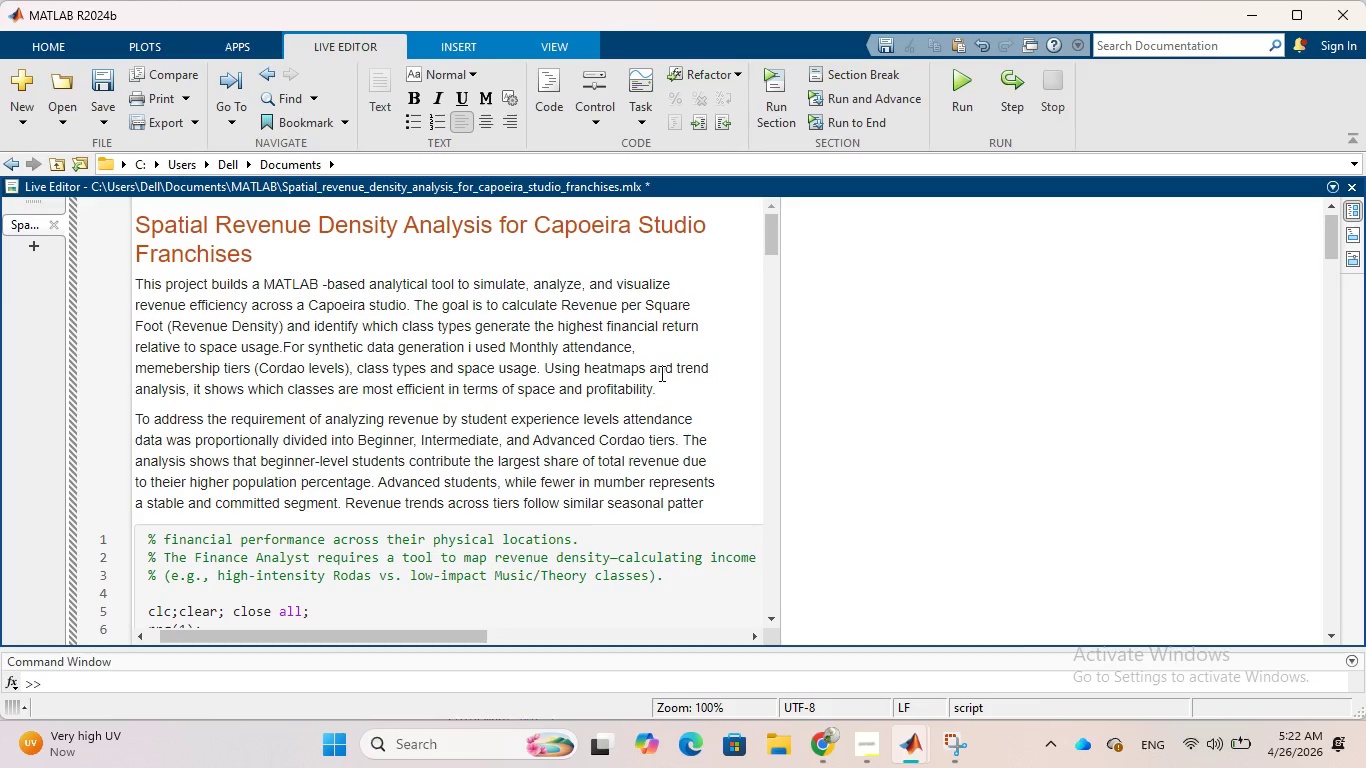 
key(N)
 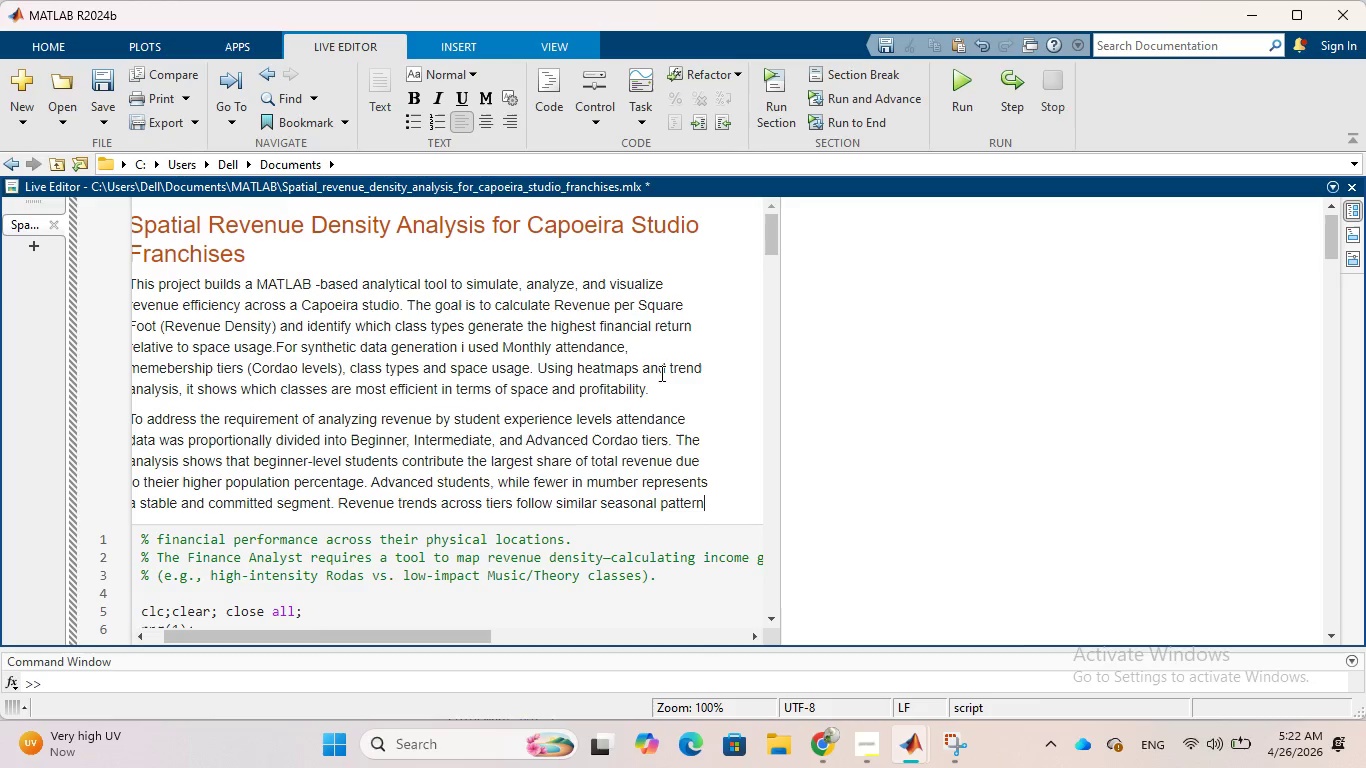 
type(s, indicating that)
 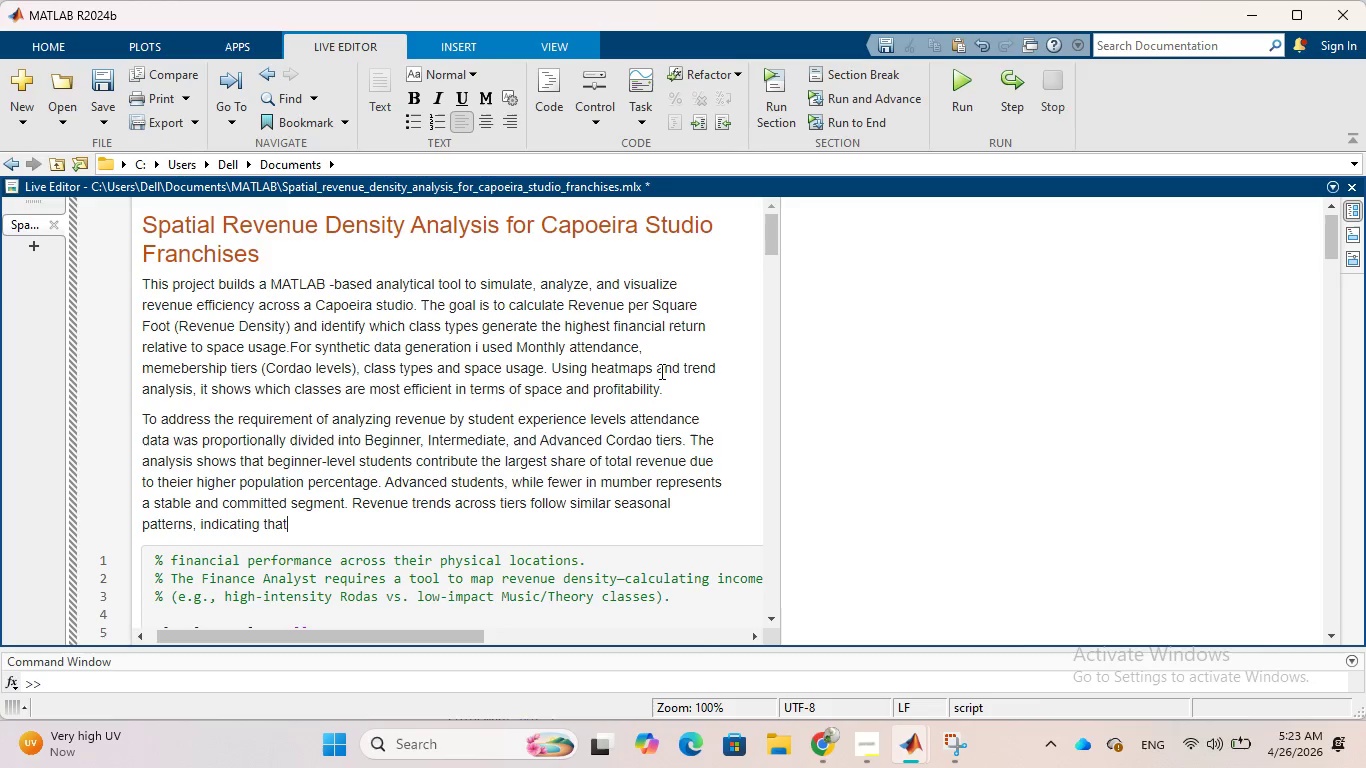 
wait(6.62)
 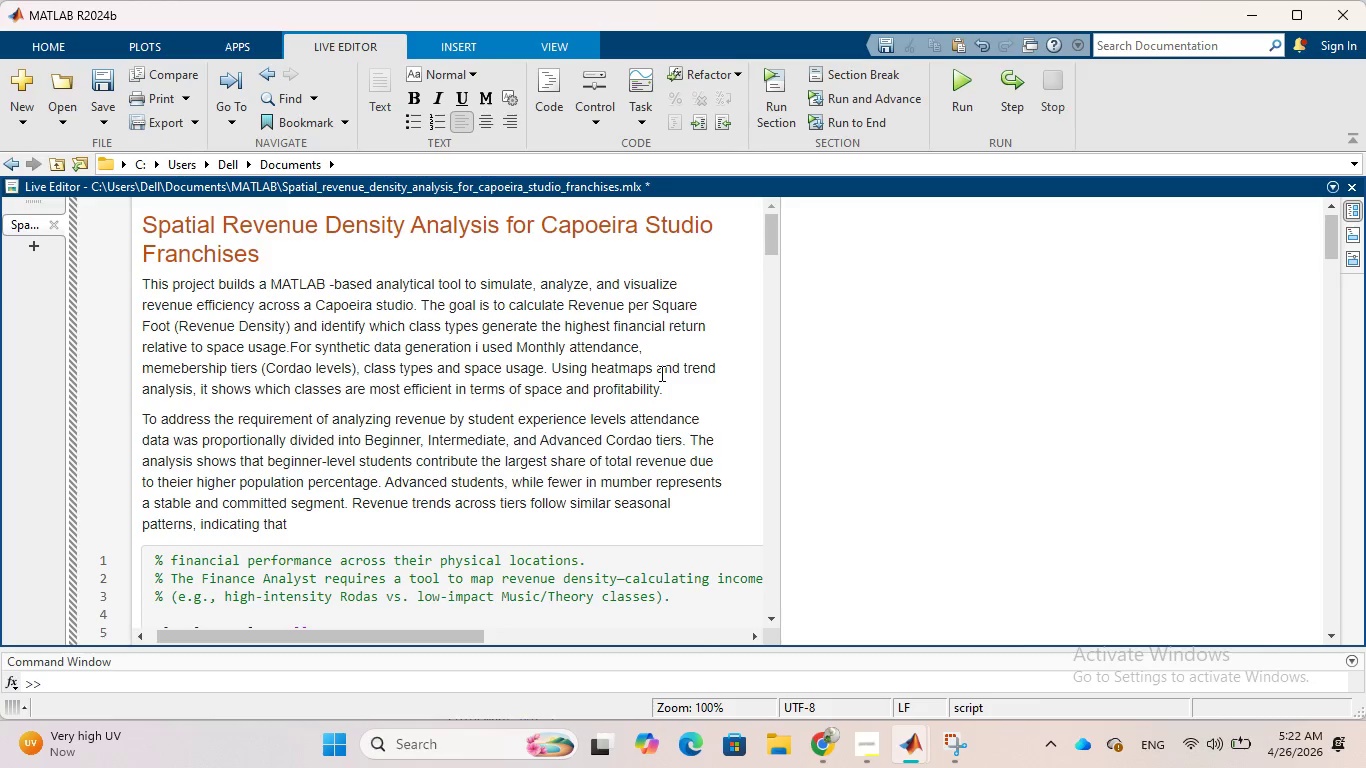 
type( ovrall attendane strongy )
 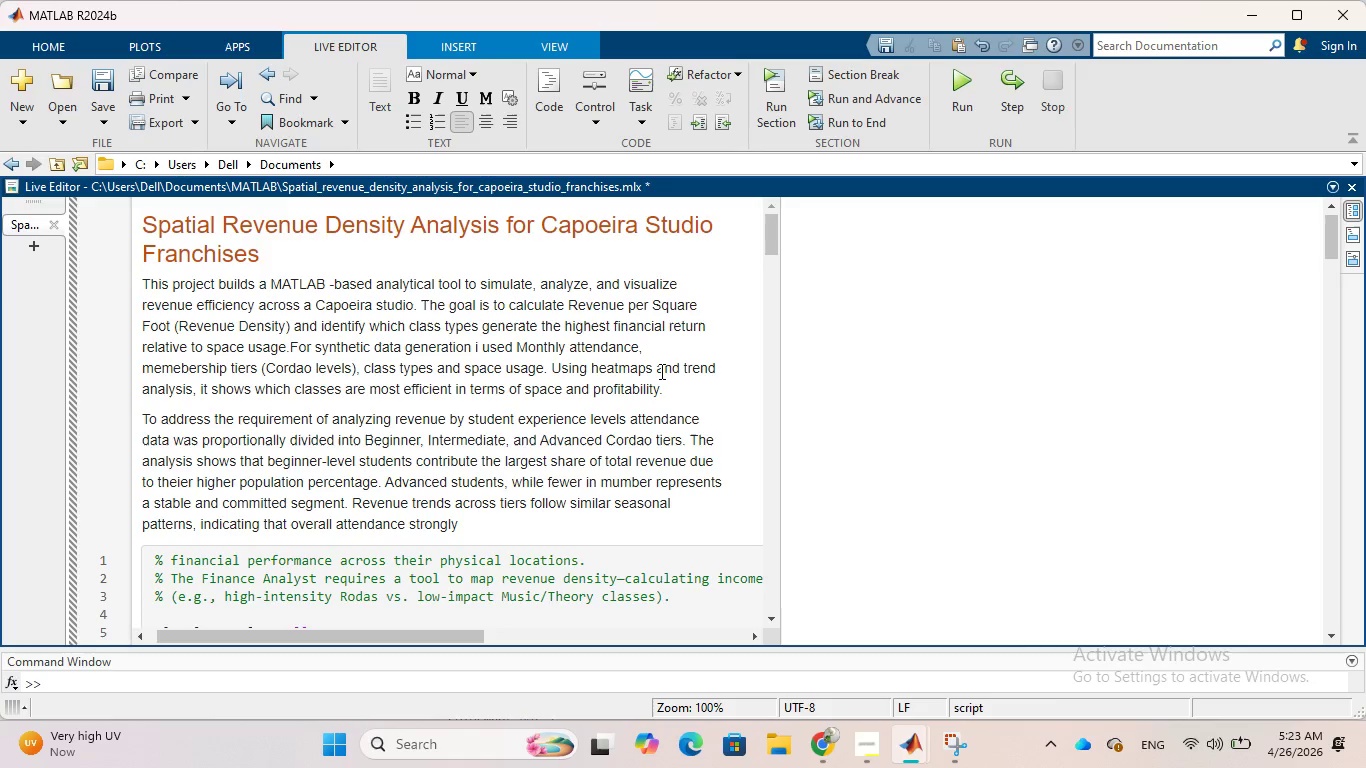 
hold_key(key=C, duration=0.31)
 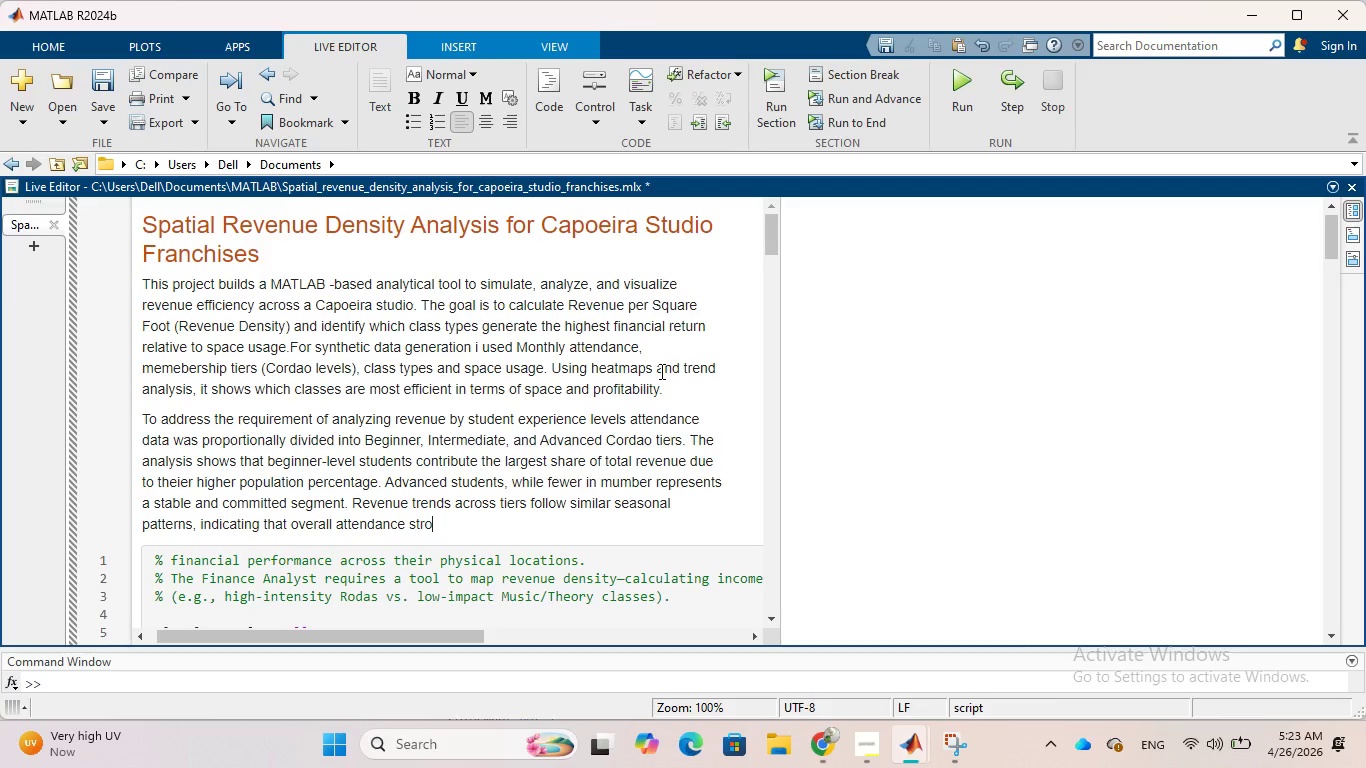 
wait(6.53)
 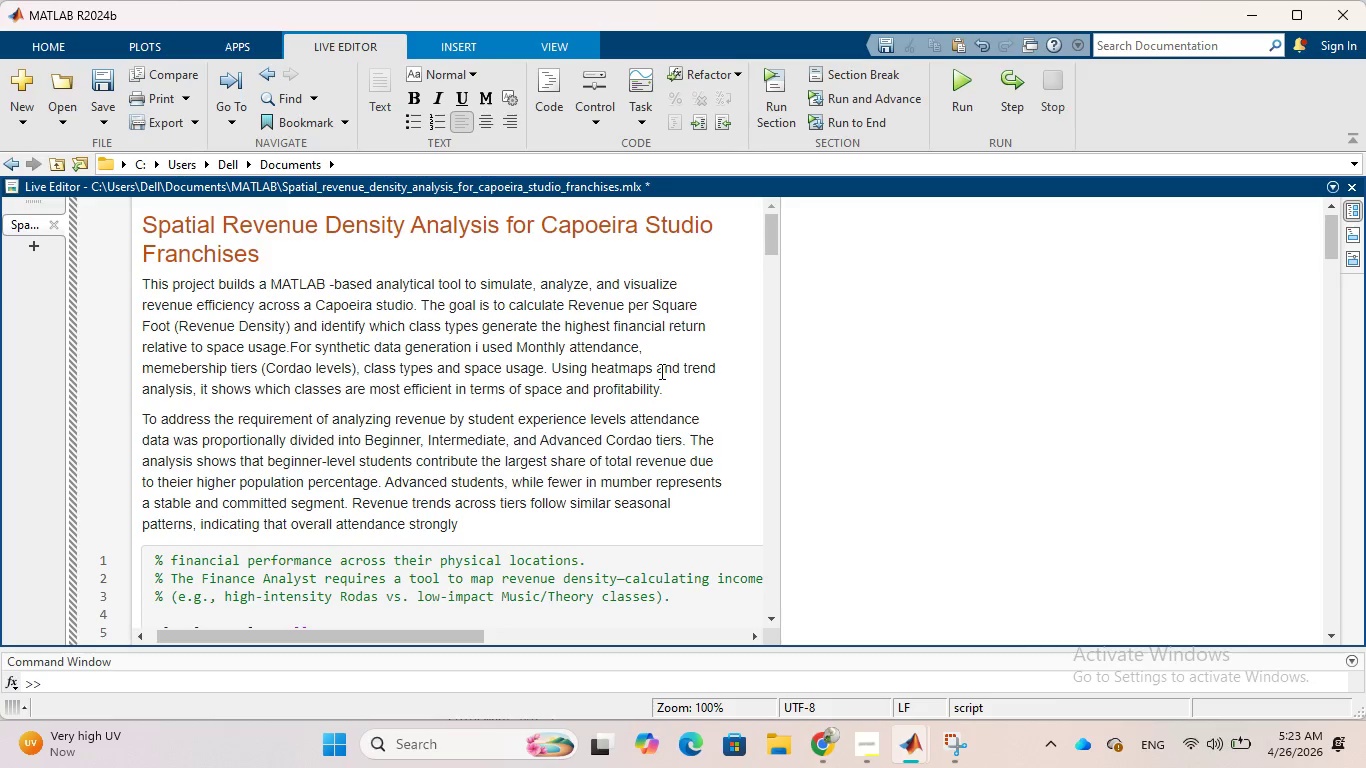 
type(influences income)
 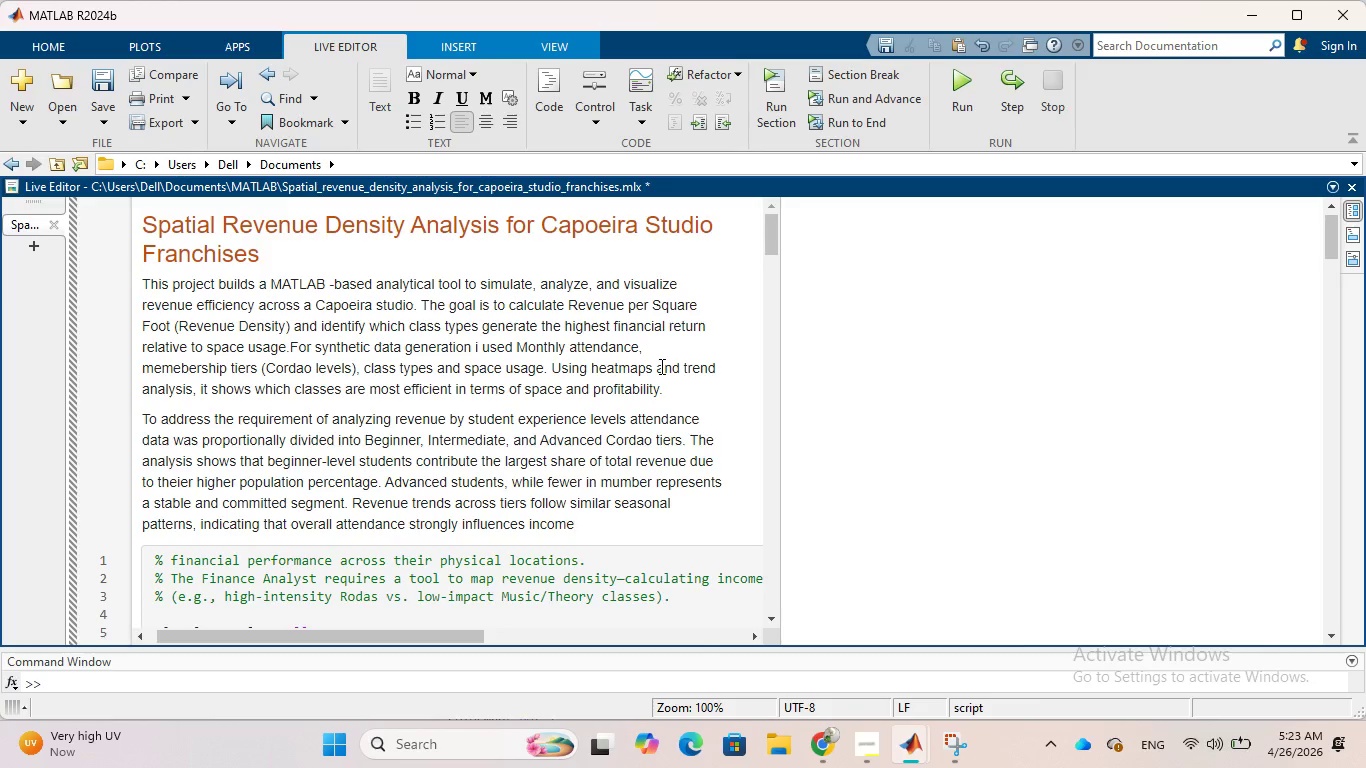 
type(. This highlights)
 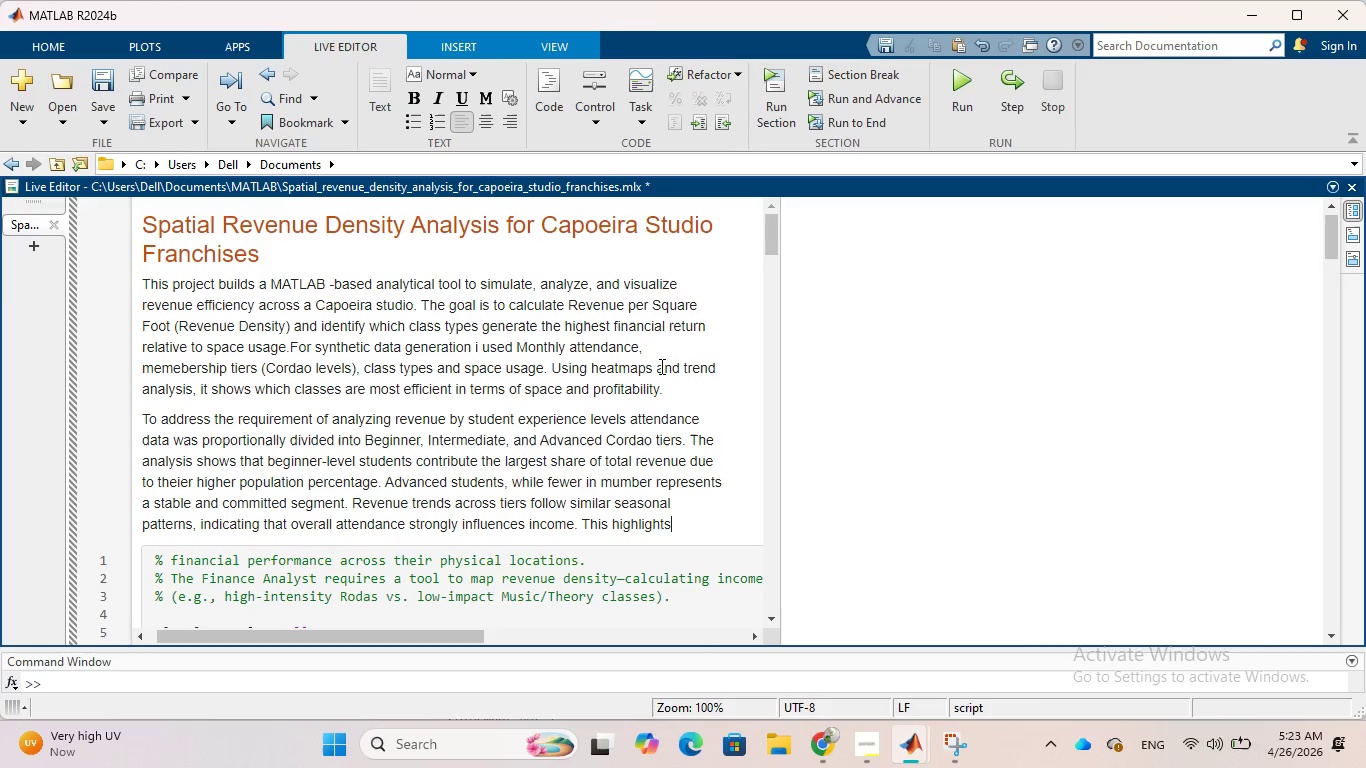 
type( the importance of )
 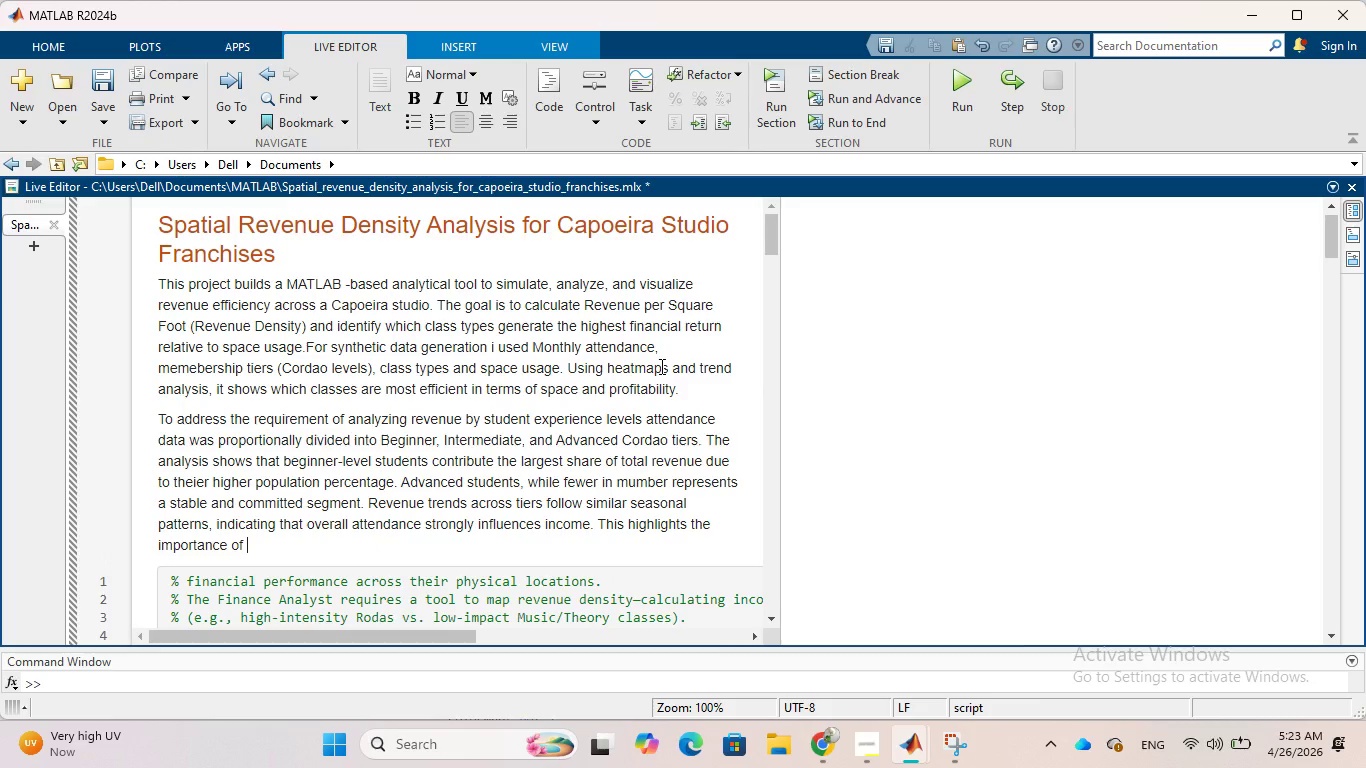 
type(maintaining )
 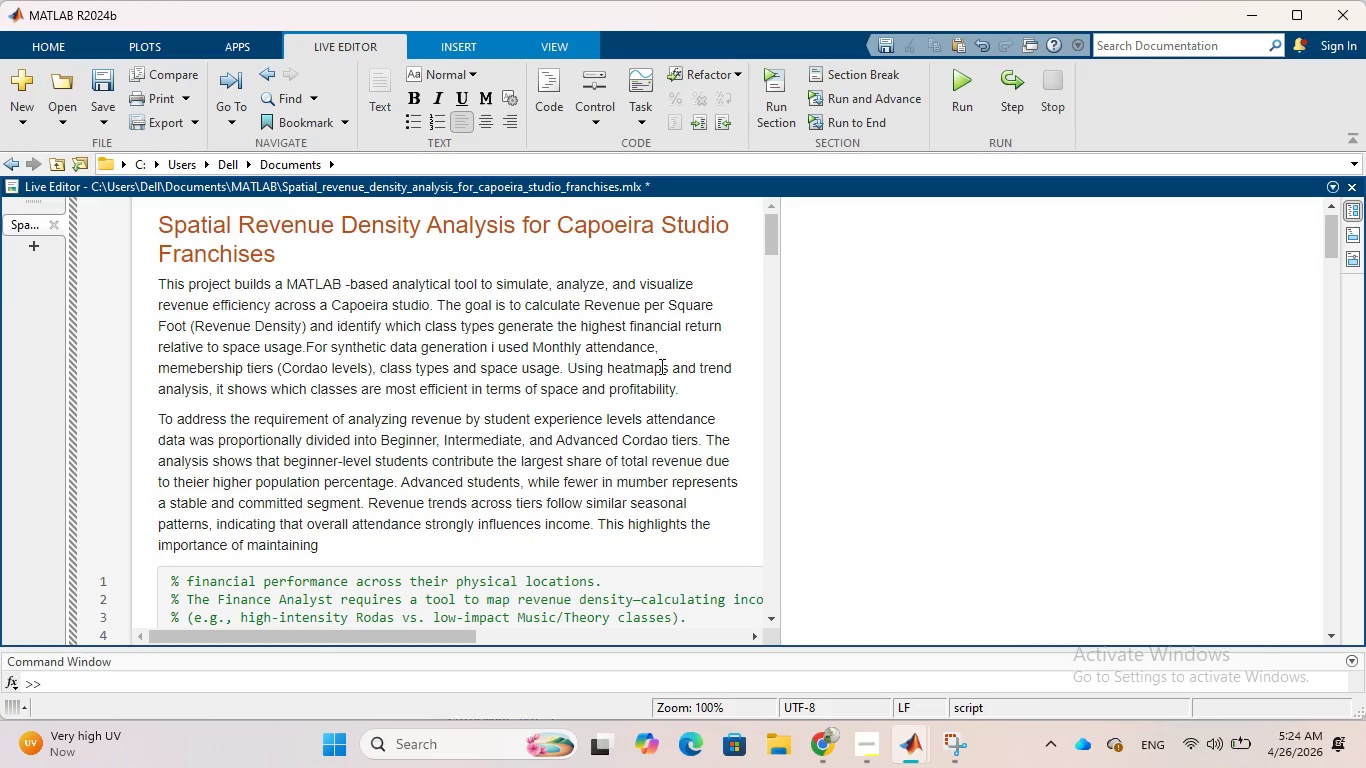 
type(a steady intake of n students)
 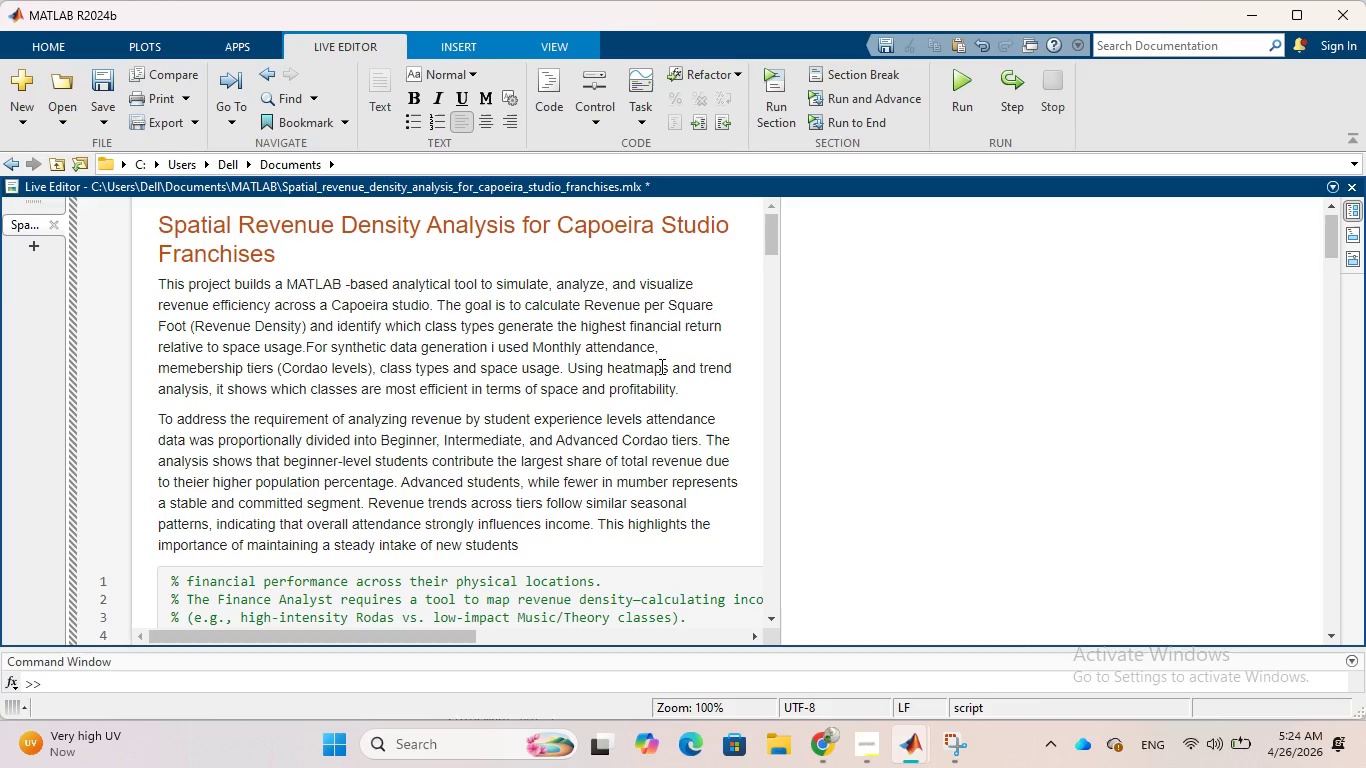 
hold_key(key=W, duration=0.31)
 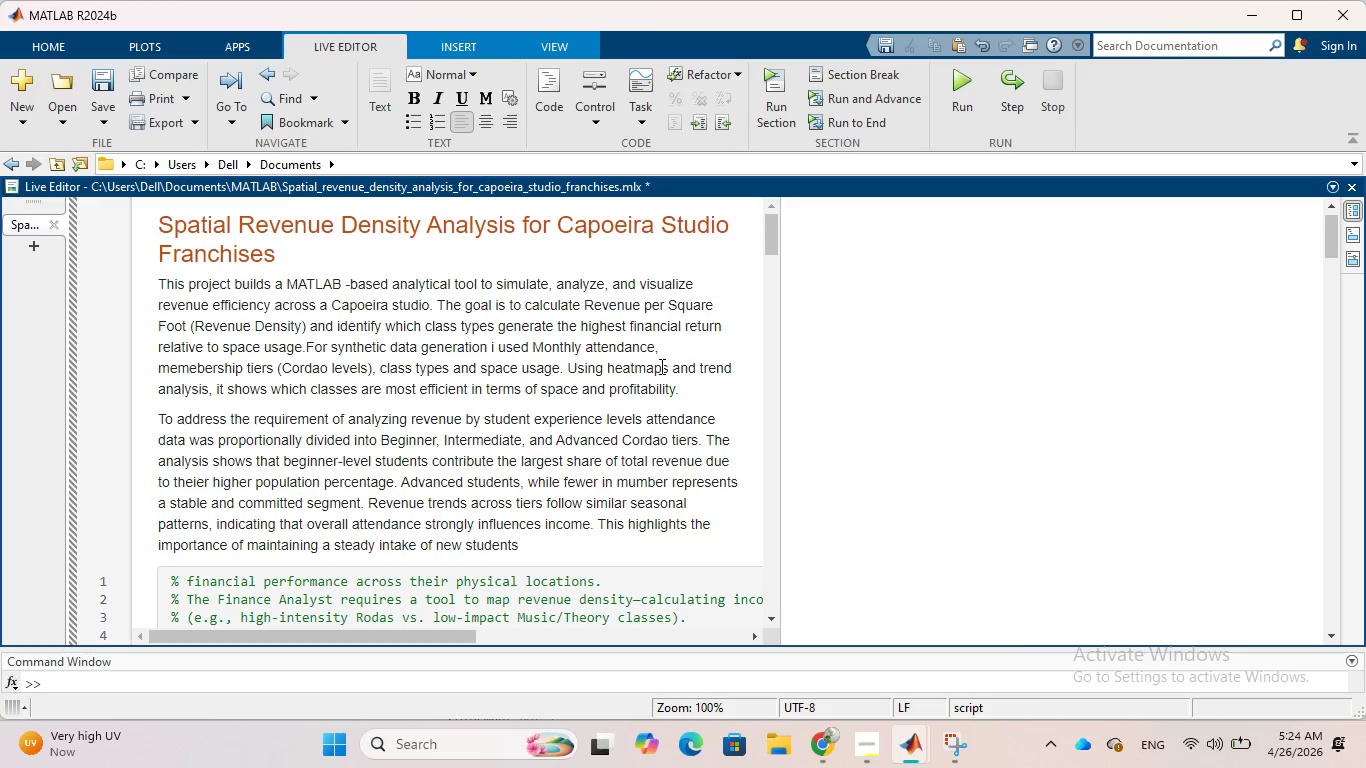 
type( whilealso improving retention)
 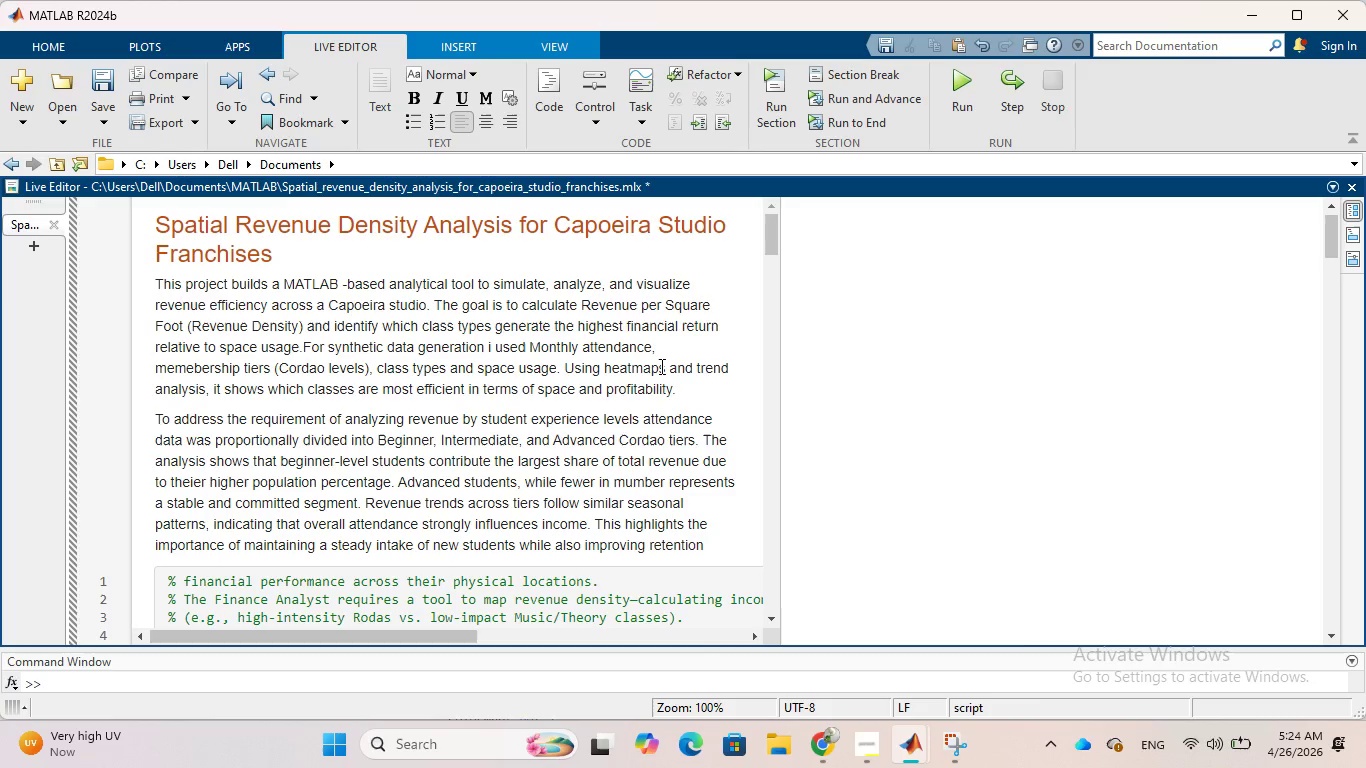 
wait(5.08)
 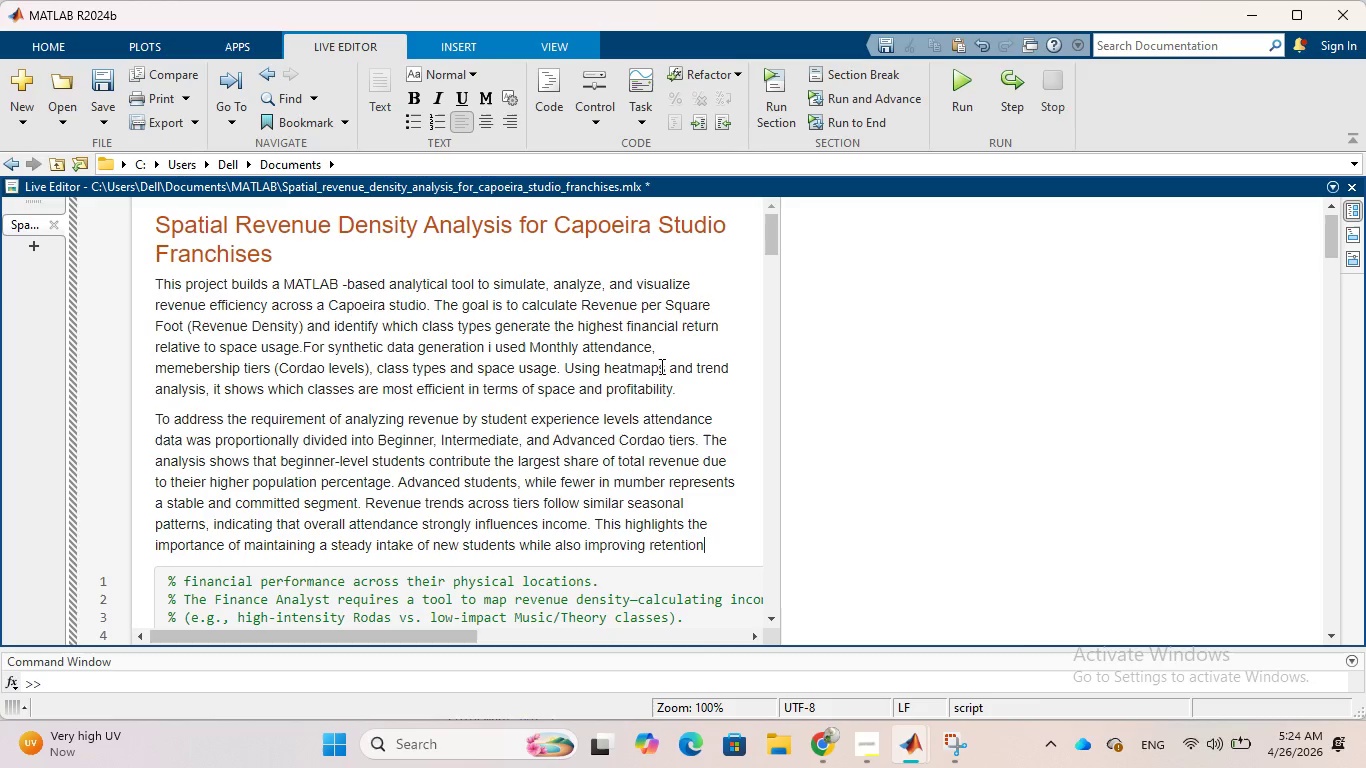 
type( to increase adavanced lel )
key(Backspace)
key(Backspace)
key(Backspace)
type(el participation)
 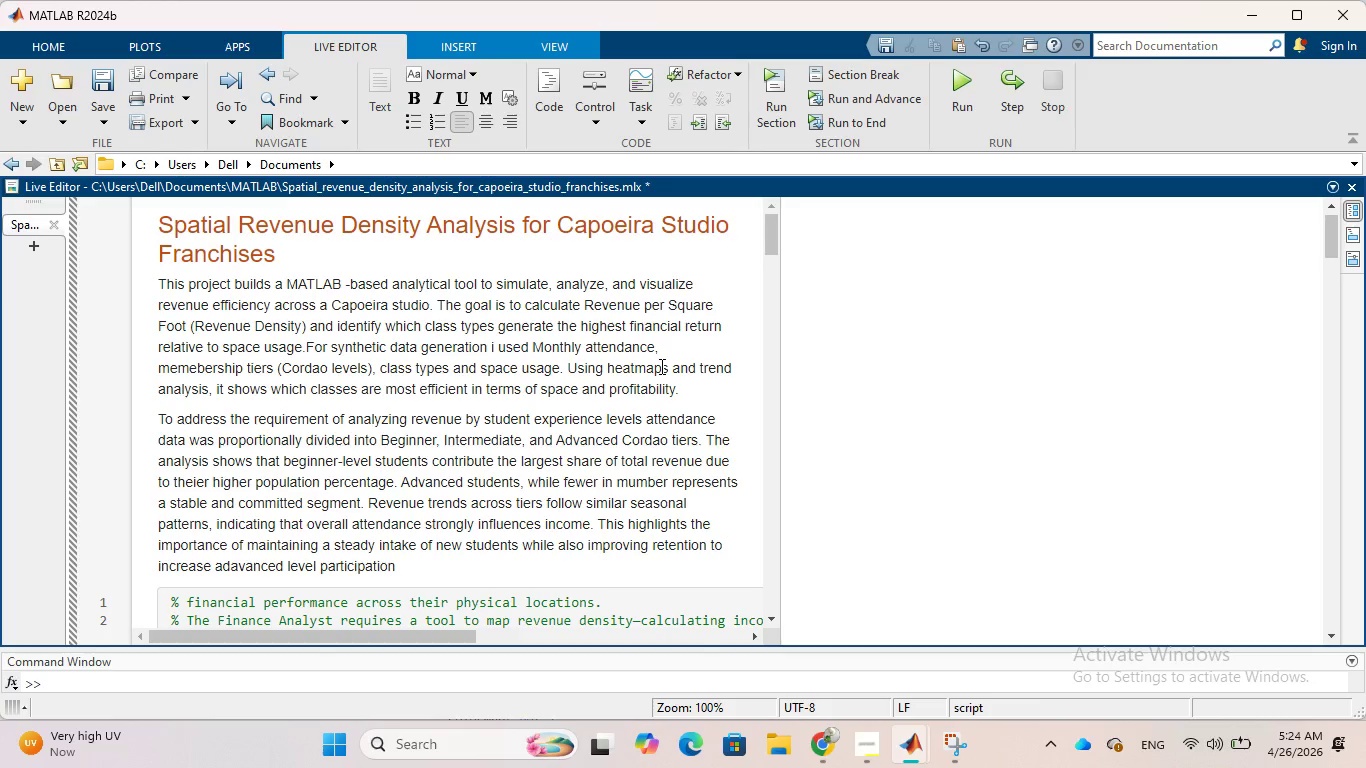 
wait(202.24)
 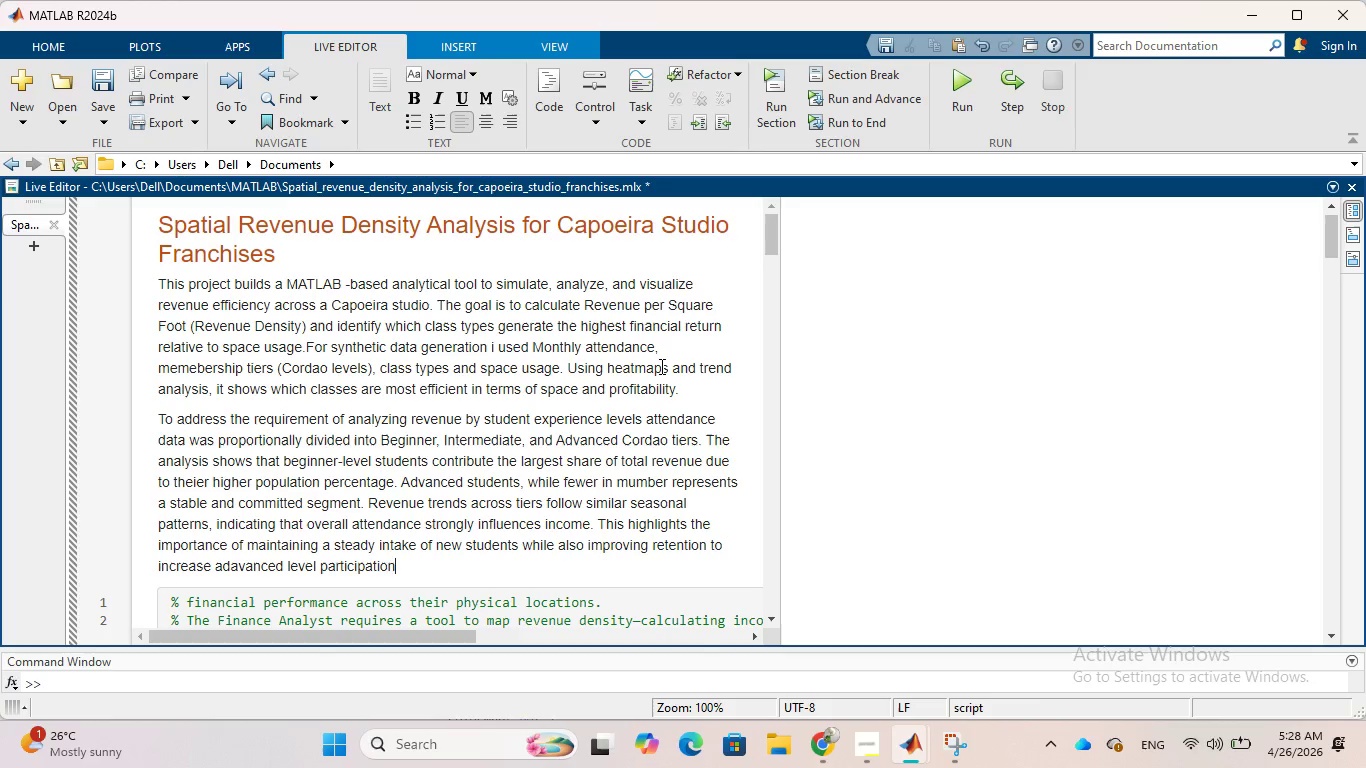 
scroll: coordinate [609, 415], scroll_direction: down, amount: 18.0
 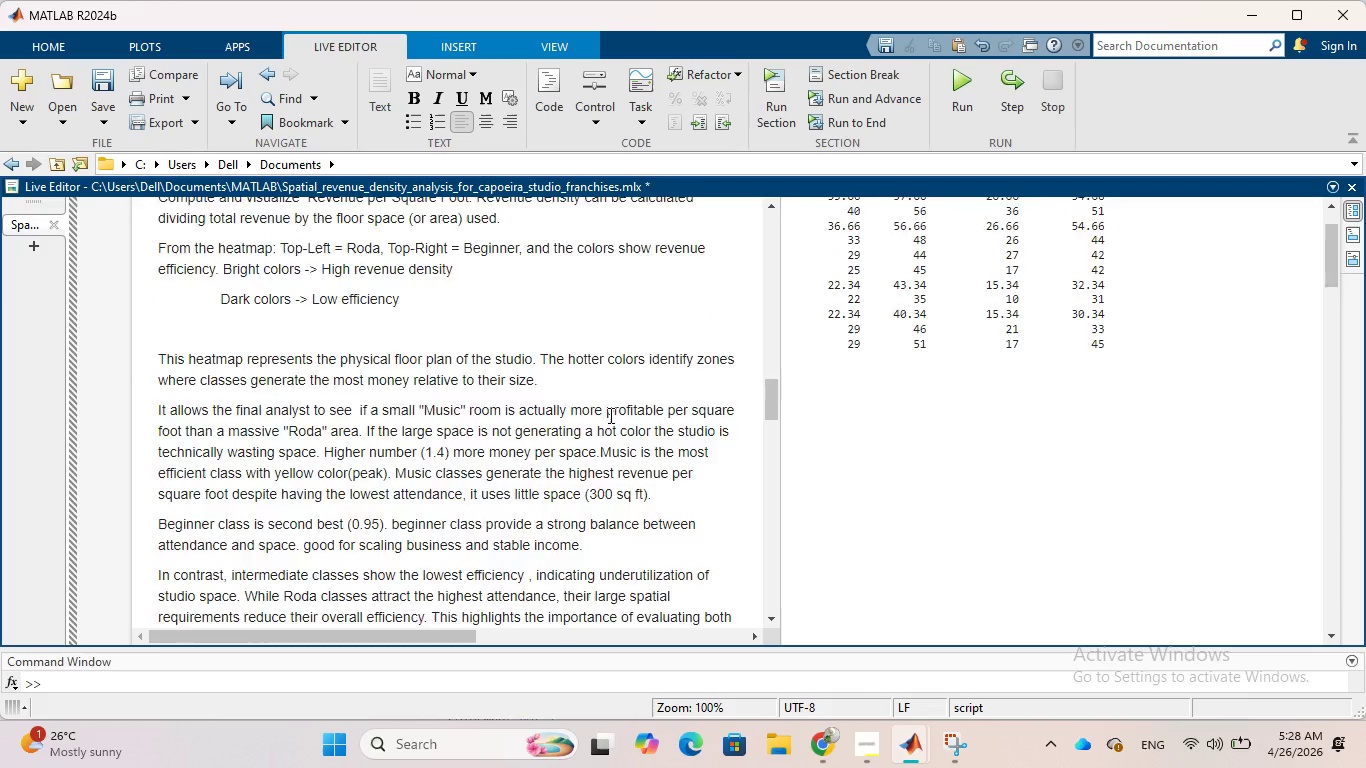 
scroll: coordinate [609, 415], scroll_direction: up, amount: 2.0
 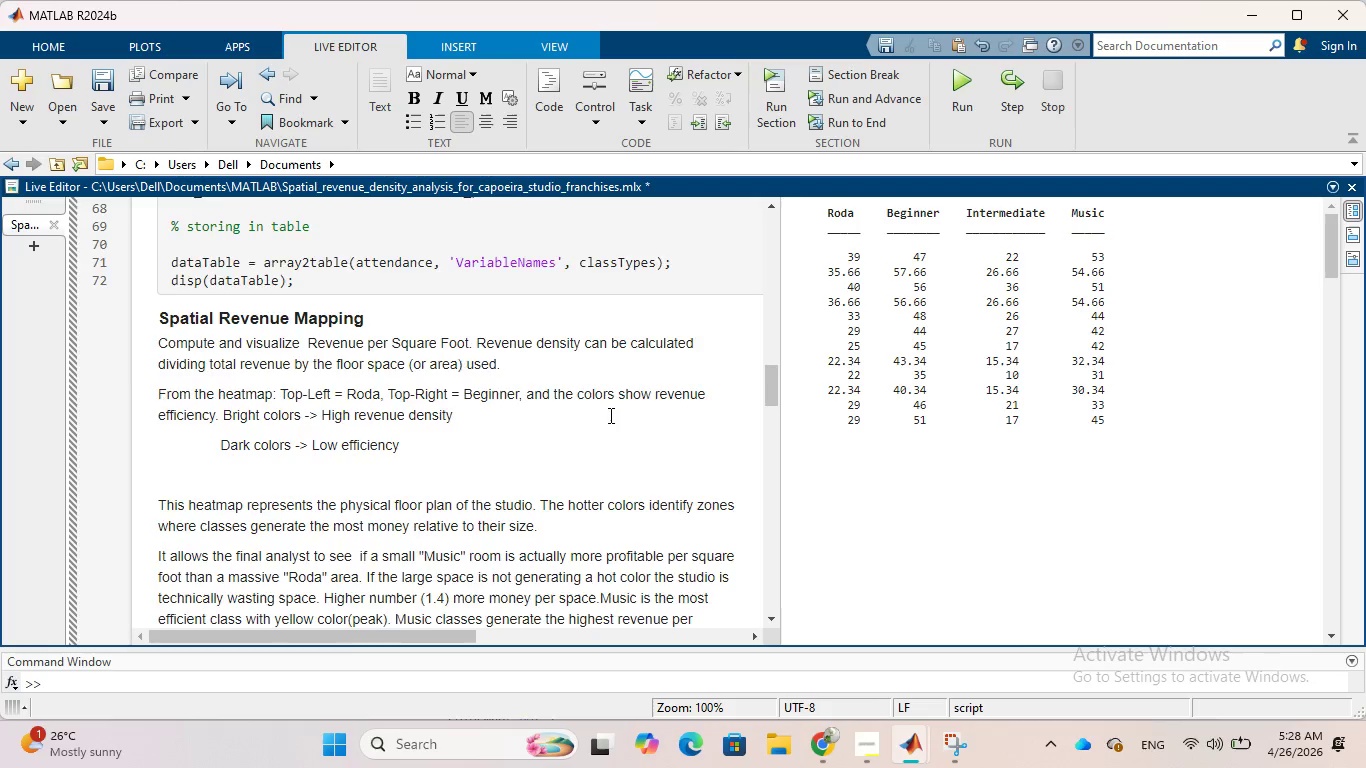 
scroll: coordinate [609, 415], scroll_direction: down, amount: 3.0
 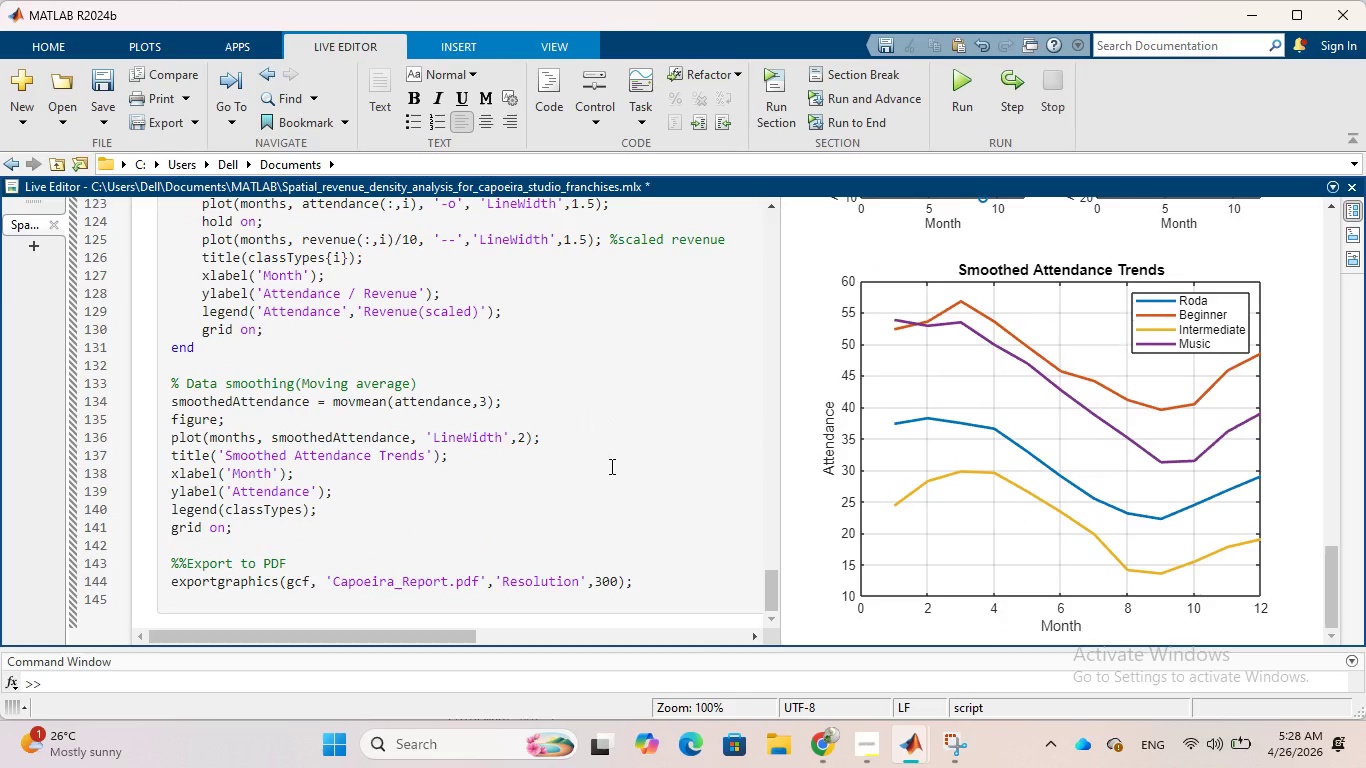 
left_click([655, 614])
 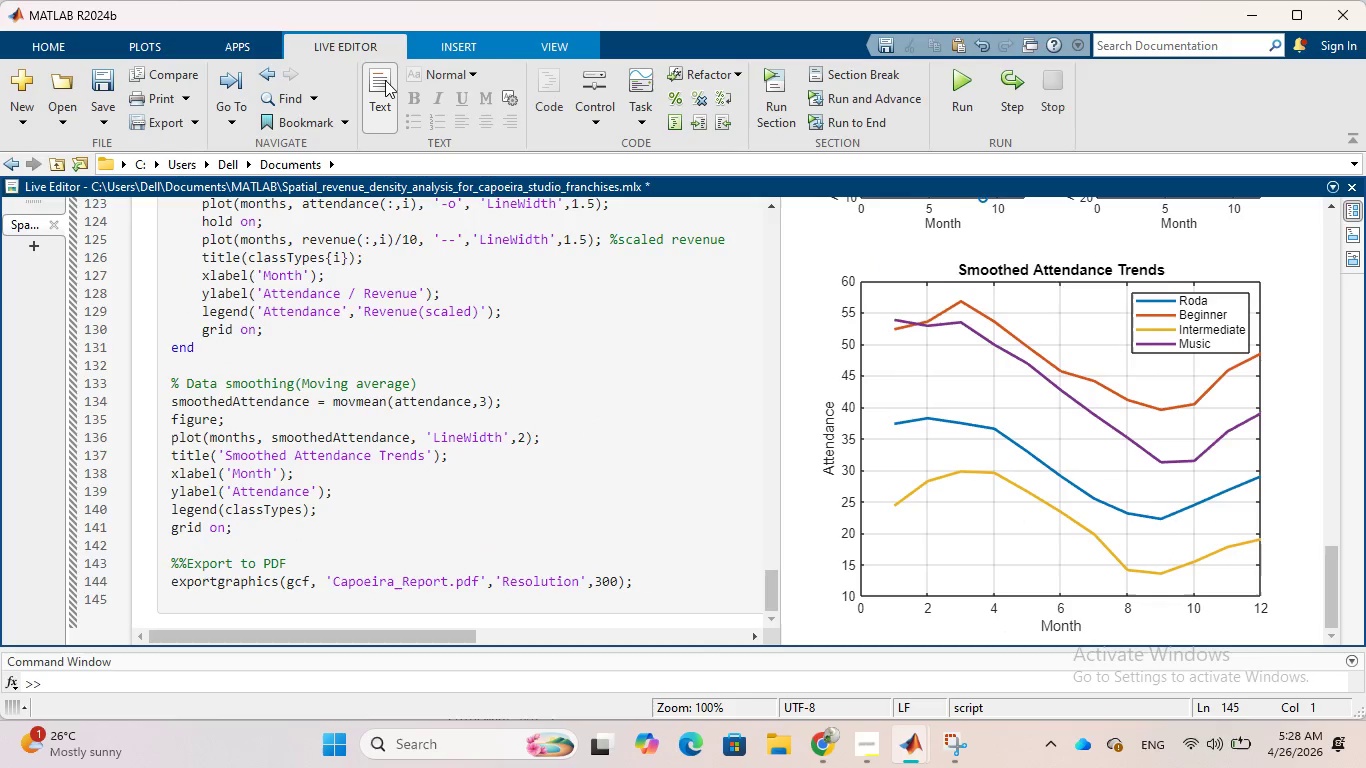 
left_click([385, 80])
 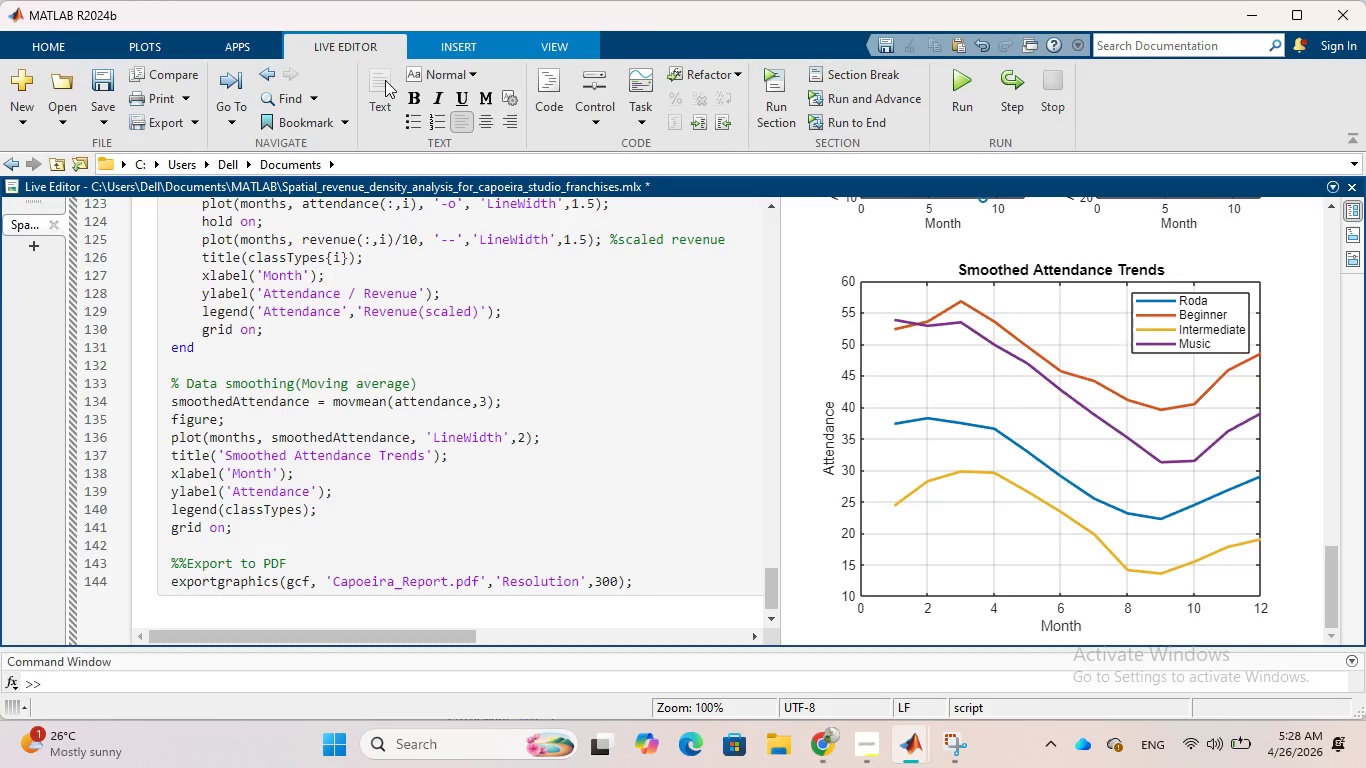 
type(Conclusion)
 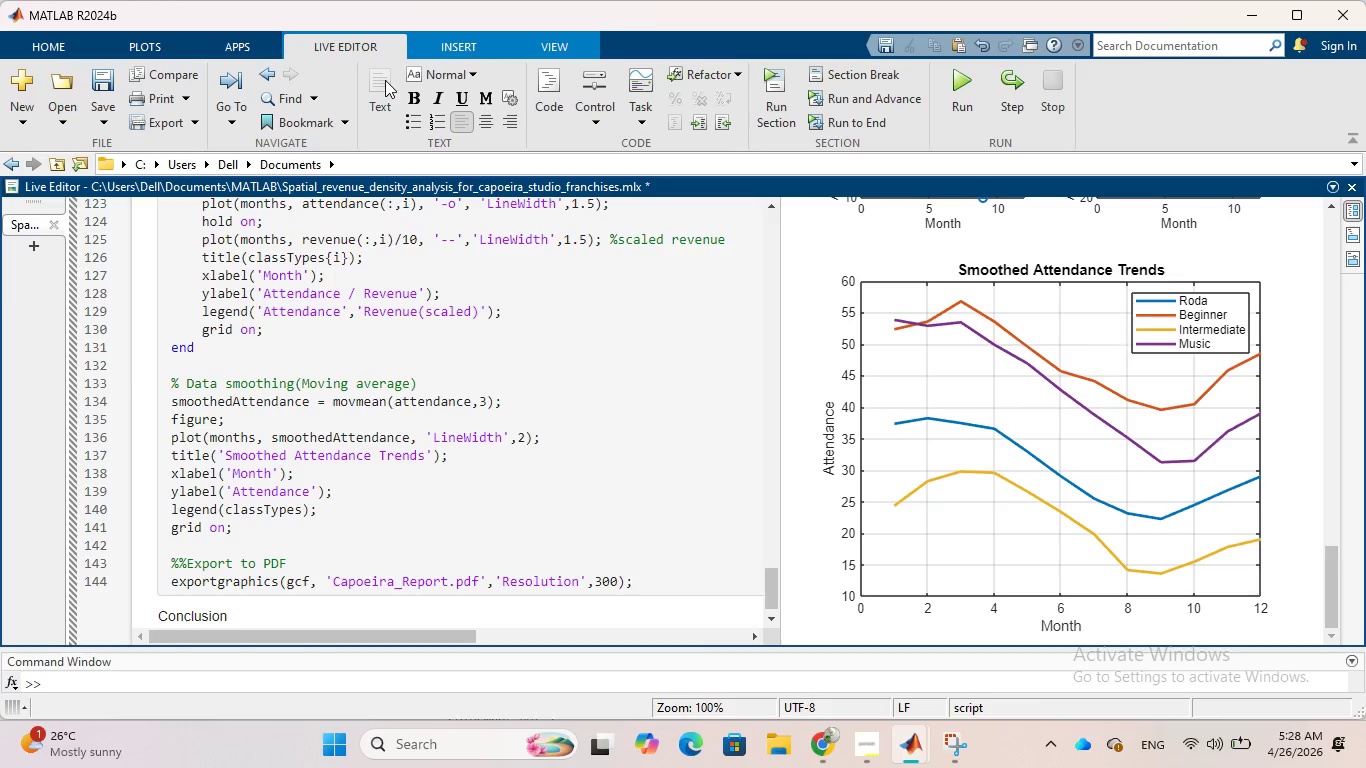 
key(Enter)
 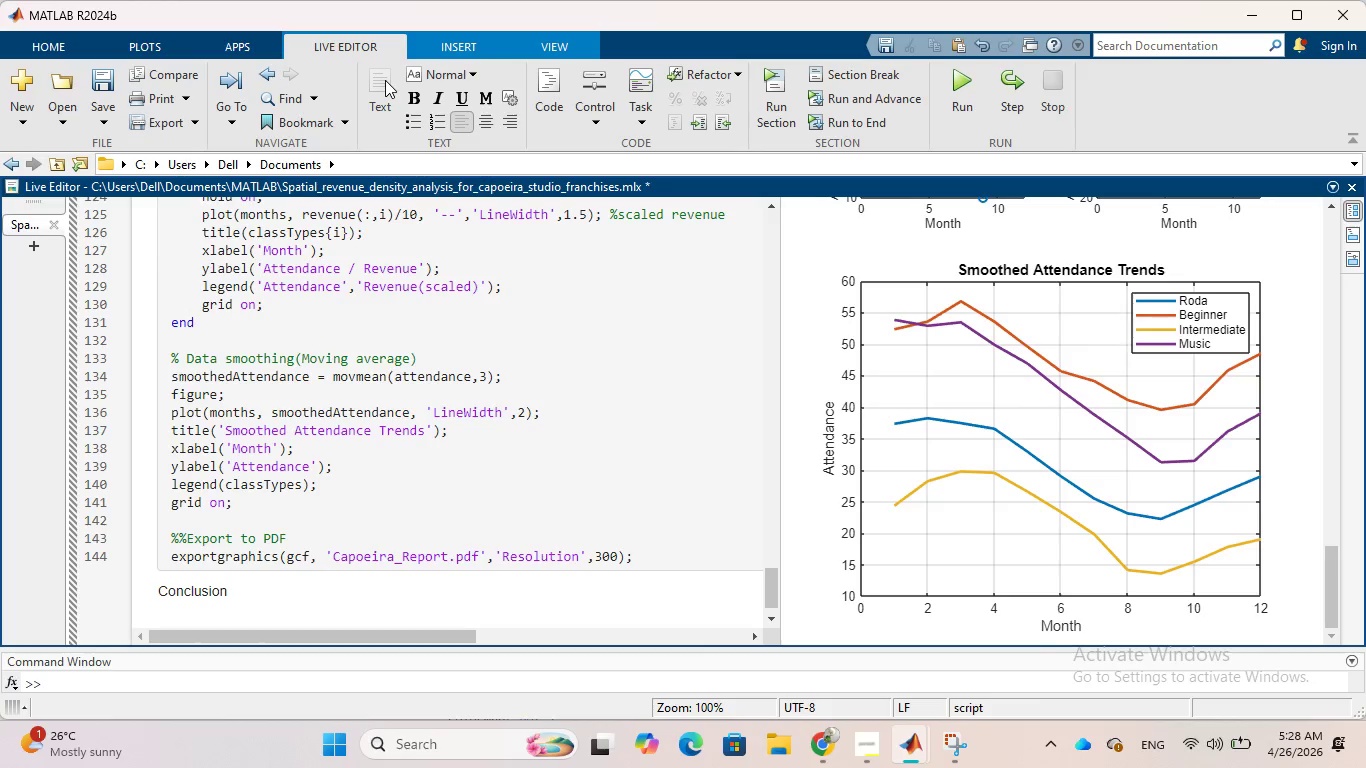 
wait(10.61)
 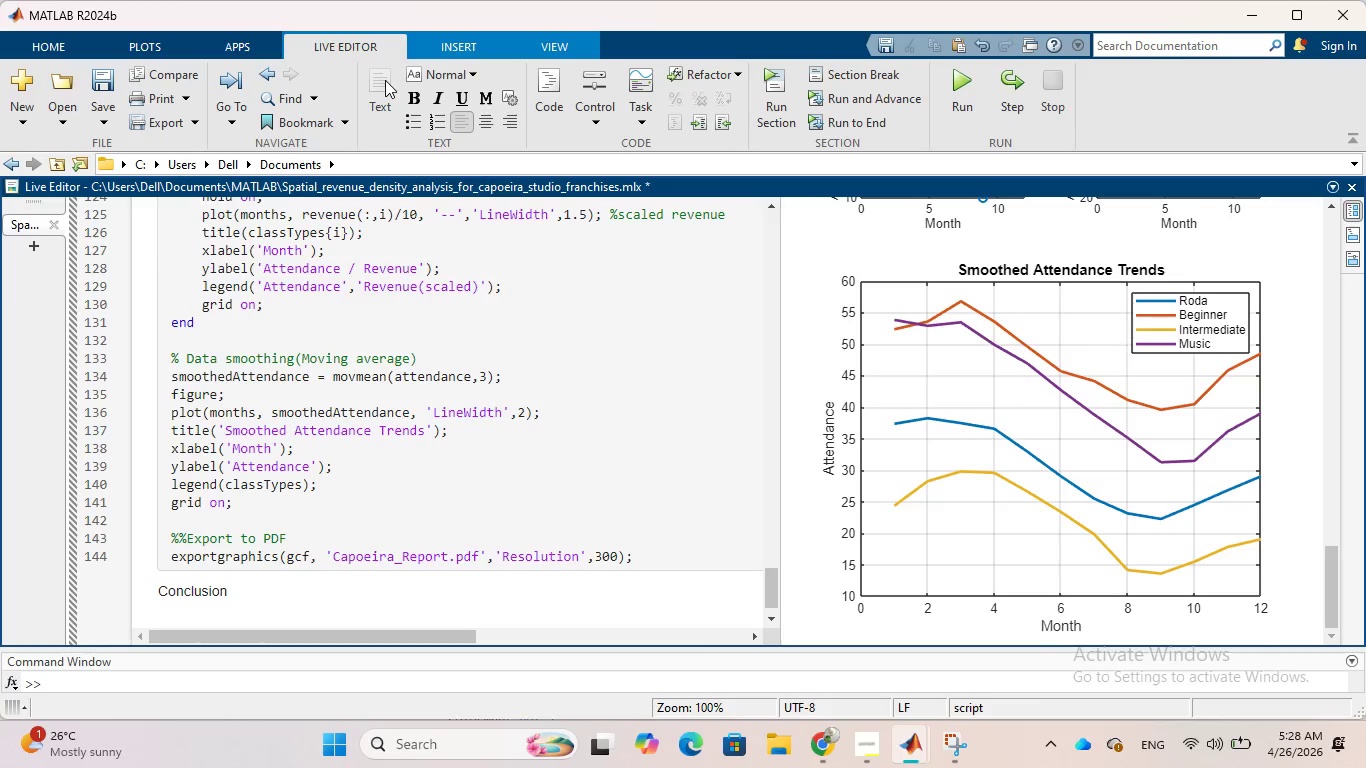 
type(The analysis demonstare)
key(Backspace)
key(Backspace)
key(Backspace)
type(rated)
 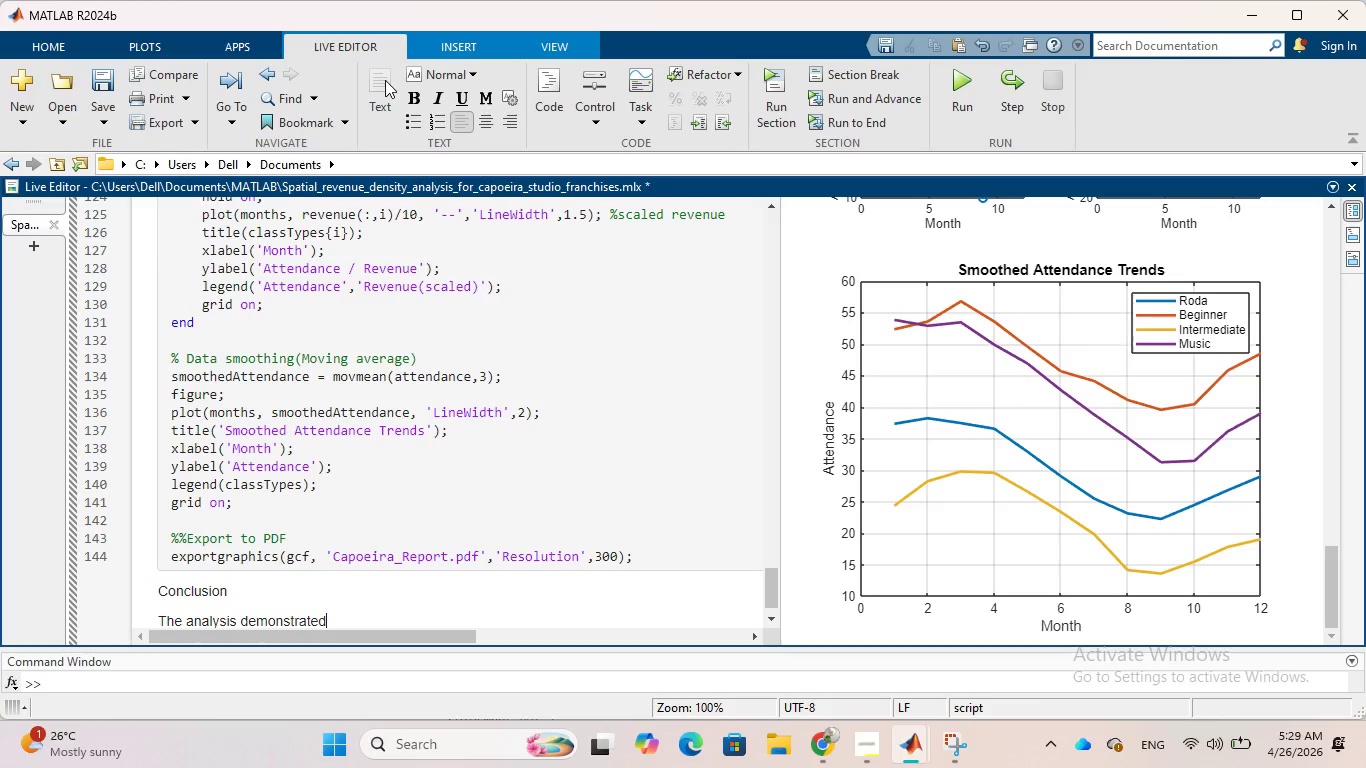 
wait(5.11)
 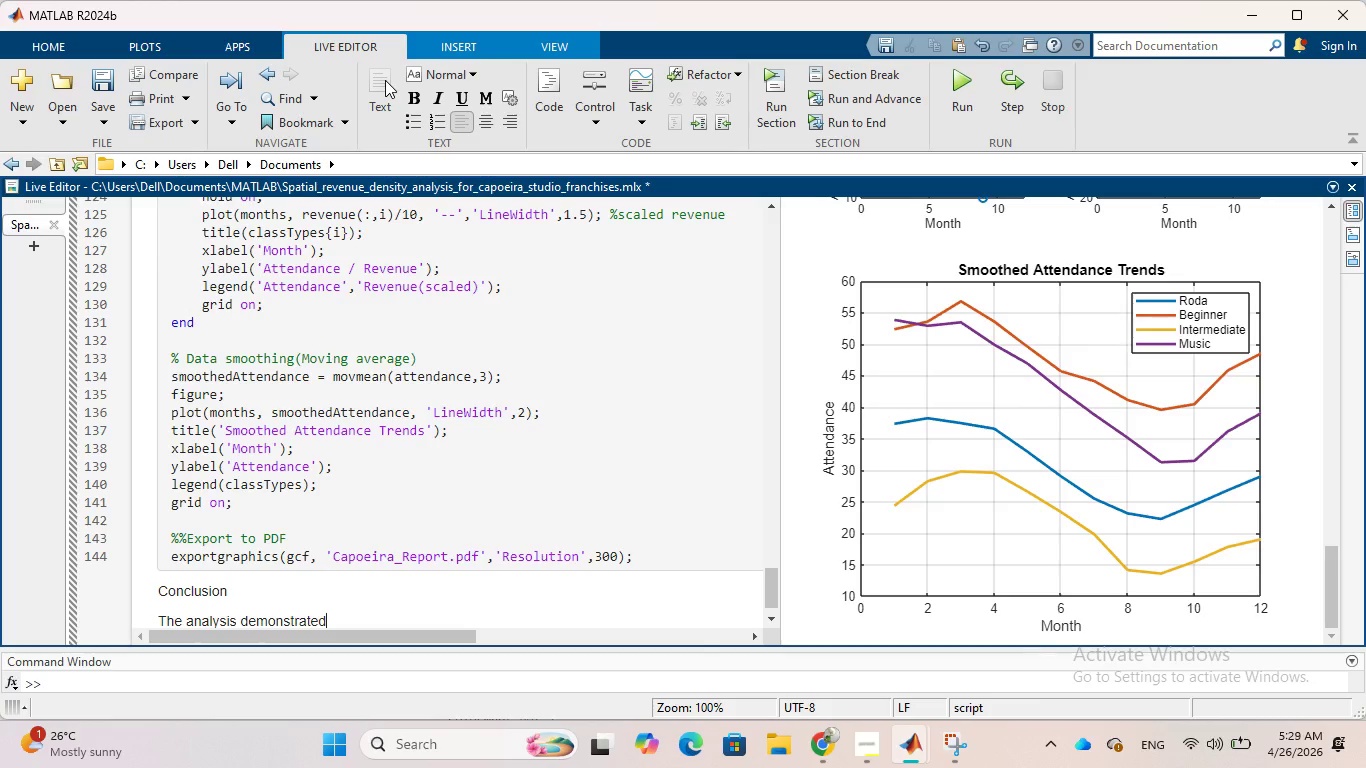 
key(Backspace)
 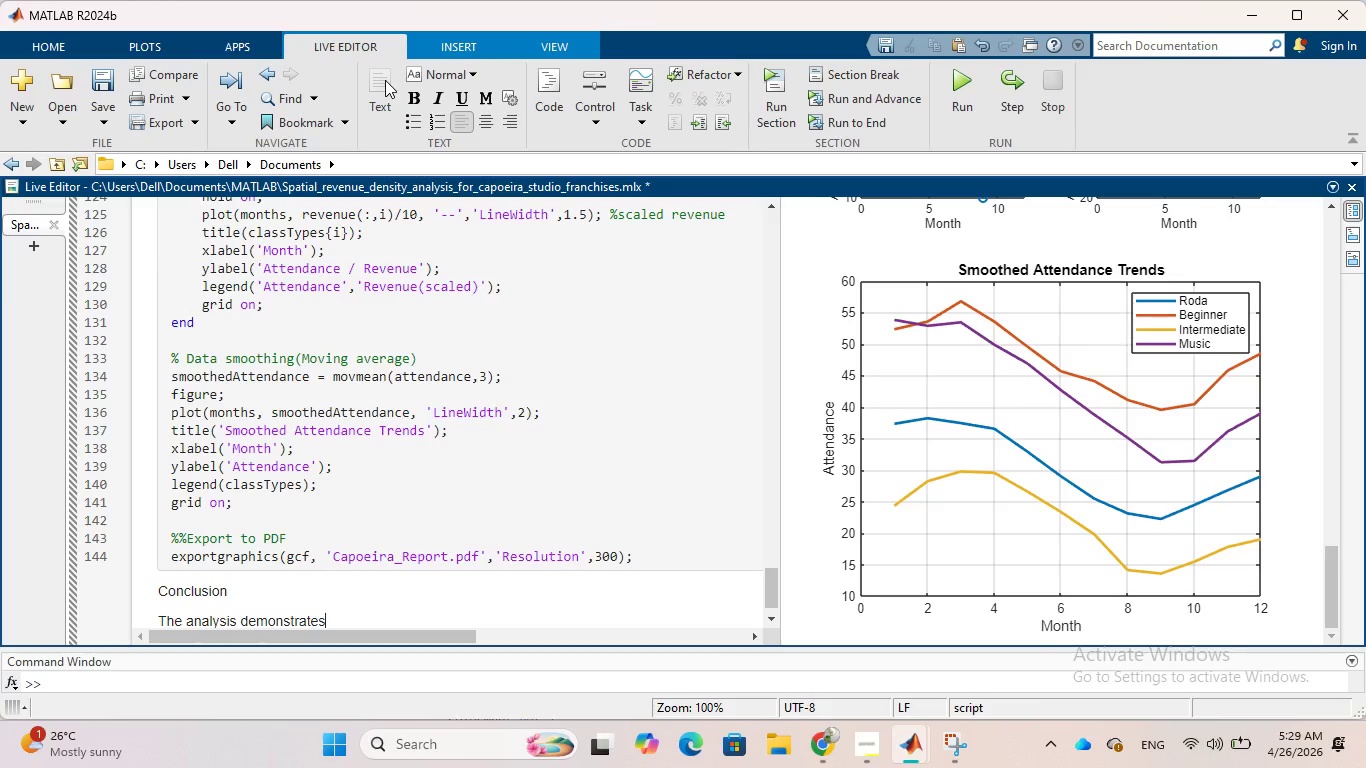 
key(S)
 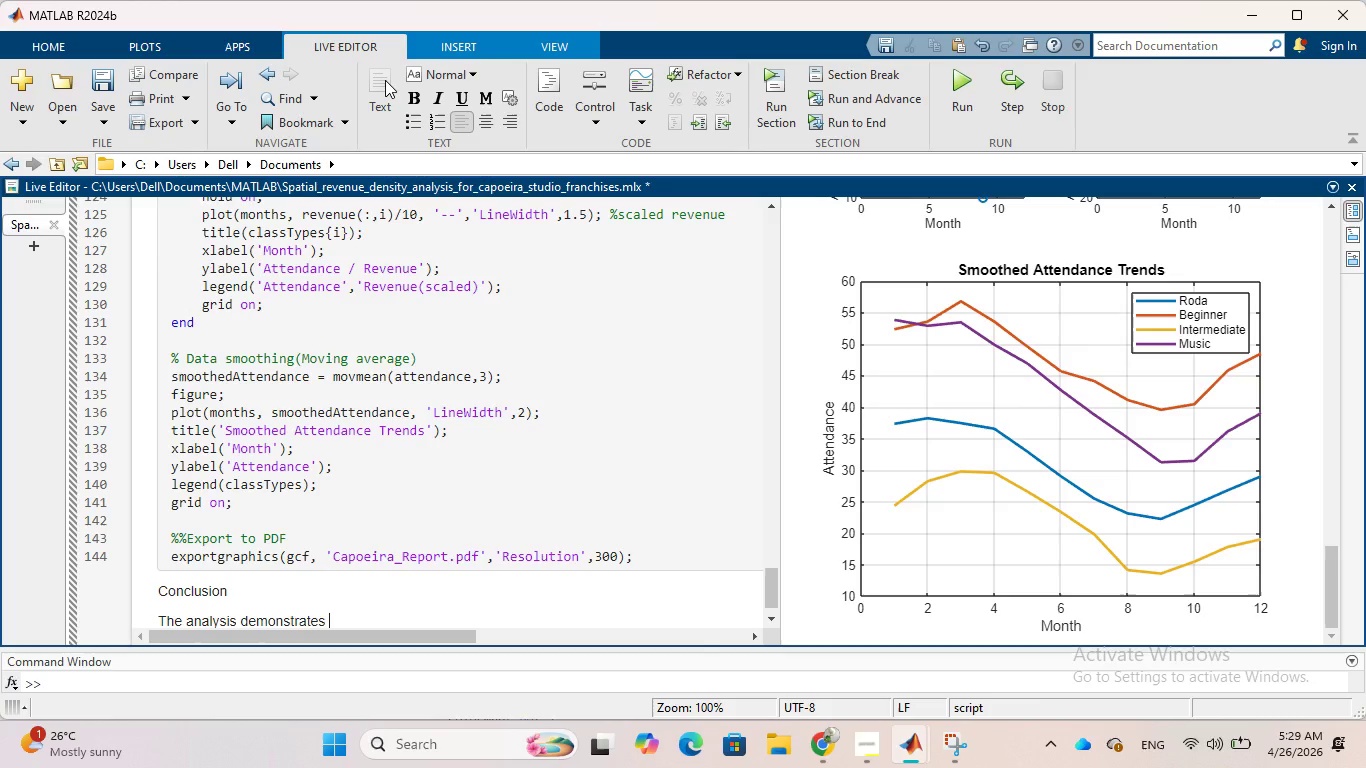 
key(Space)
 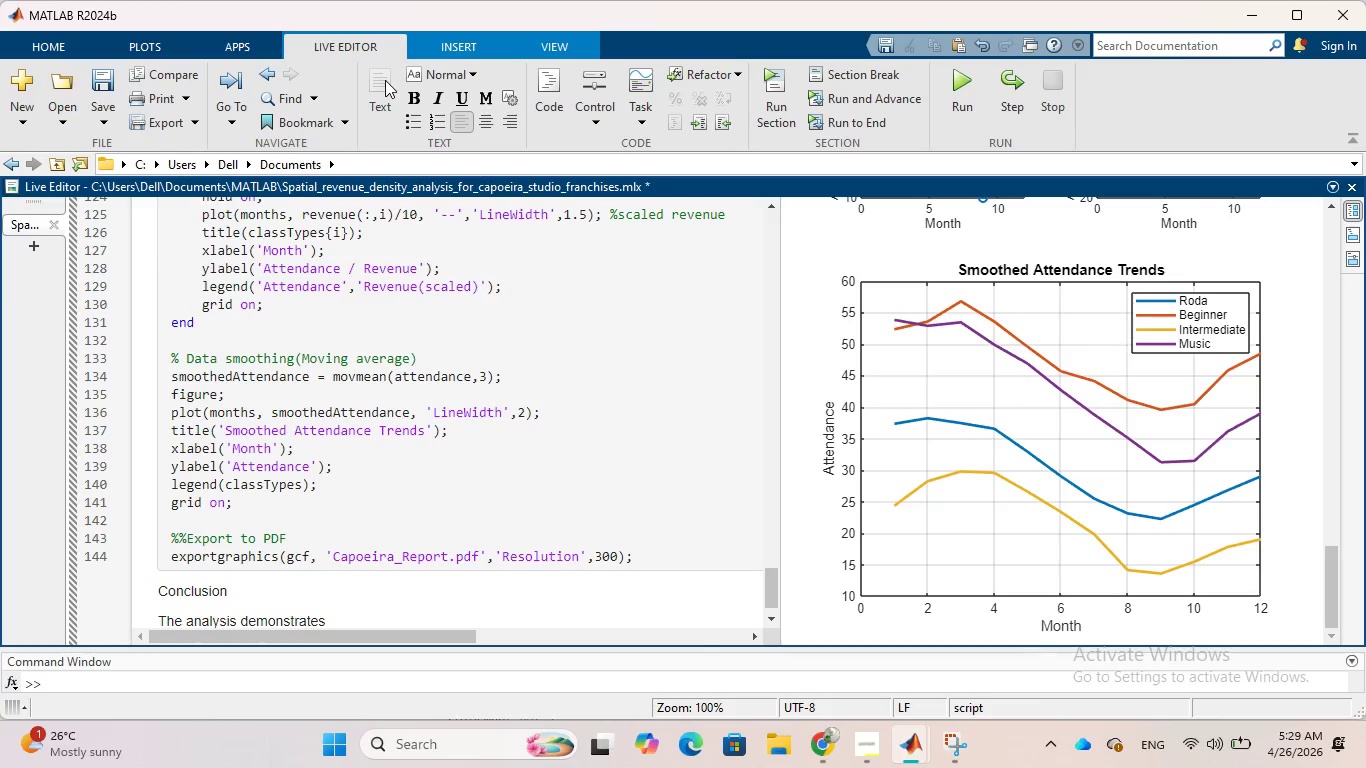 
wait(8.09)
 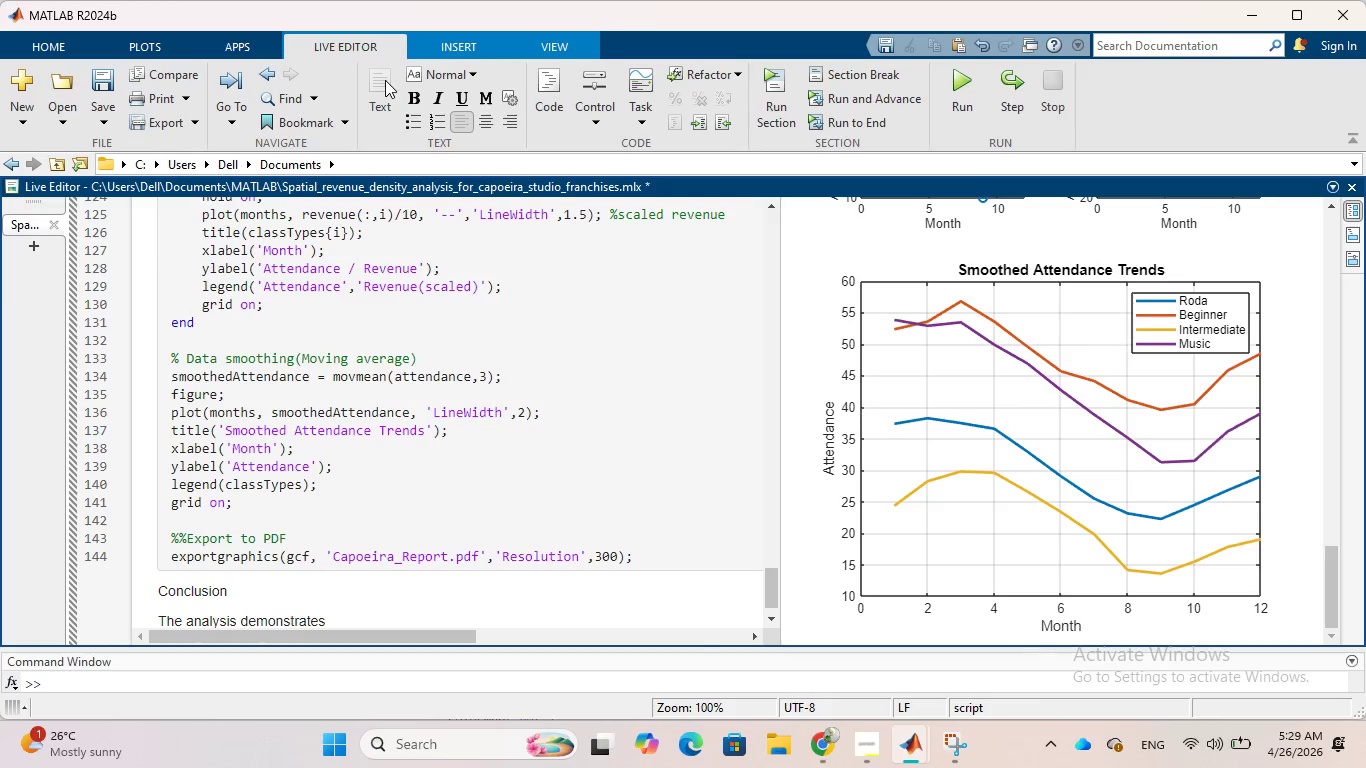 
type(that class )
 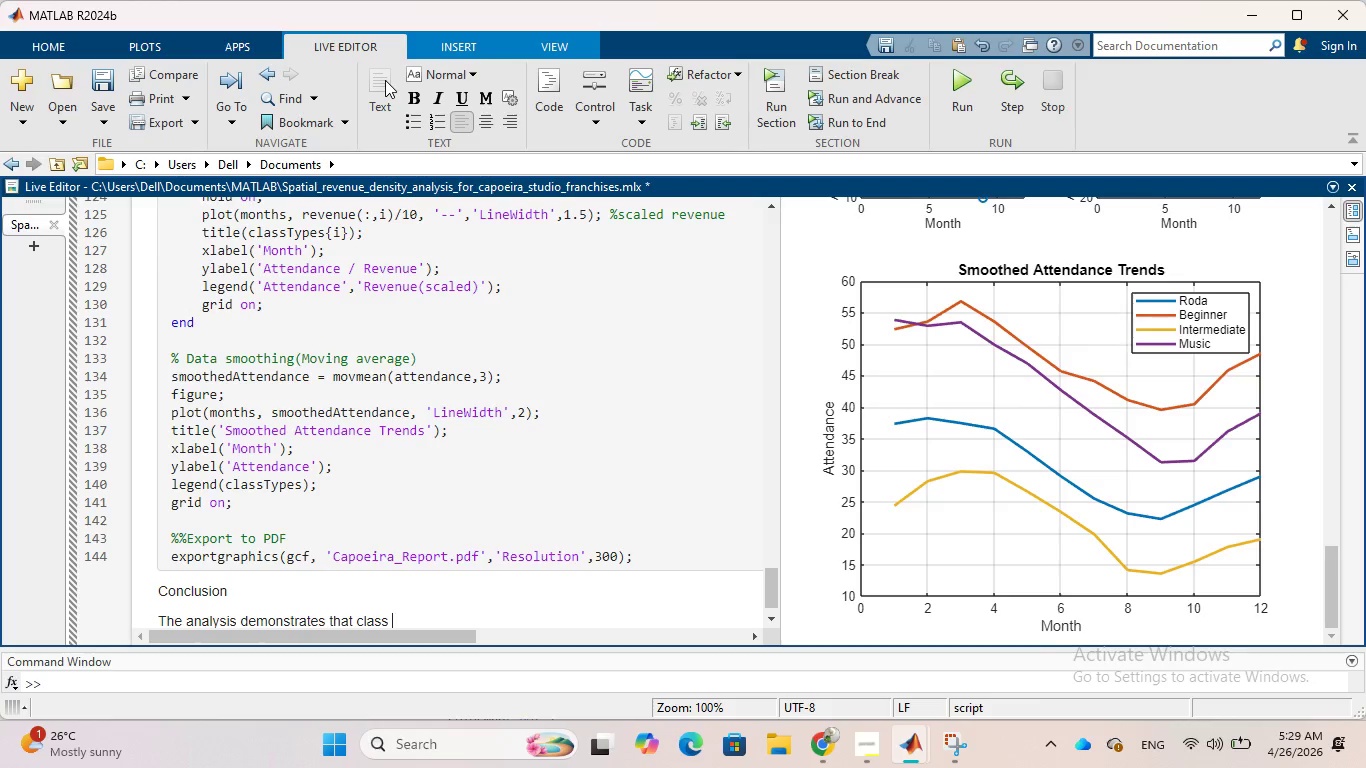 
wait(12.12)
 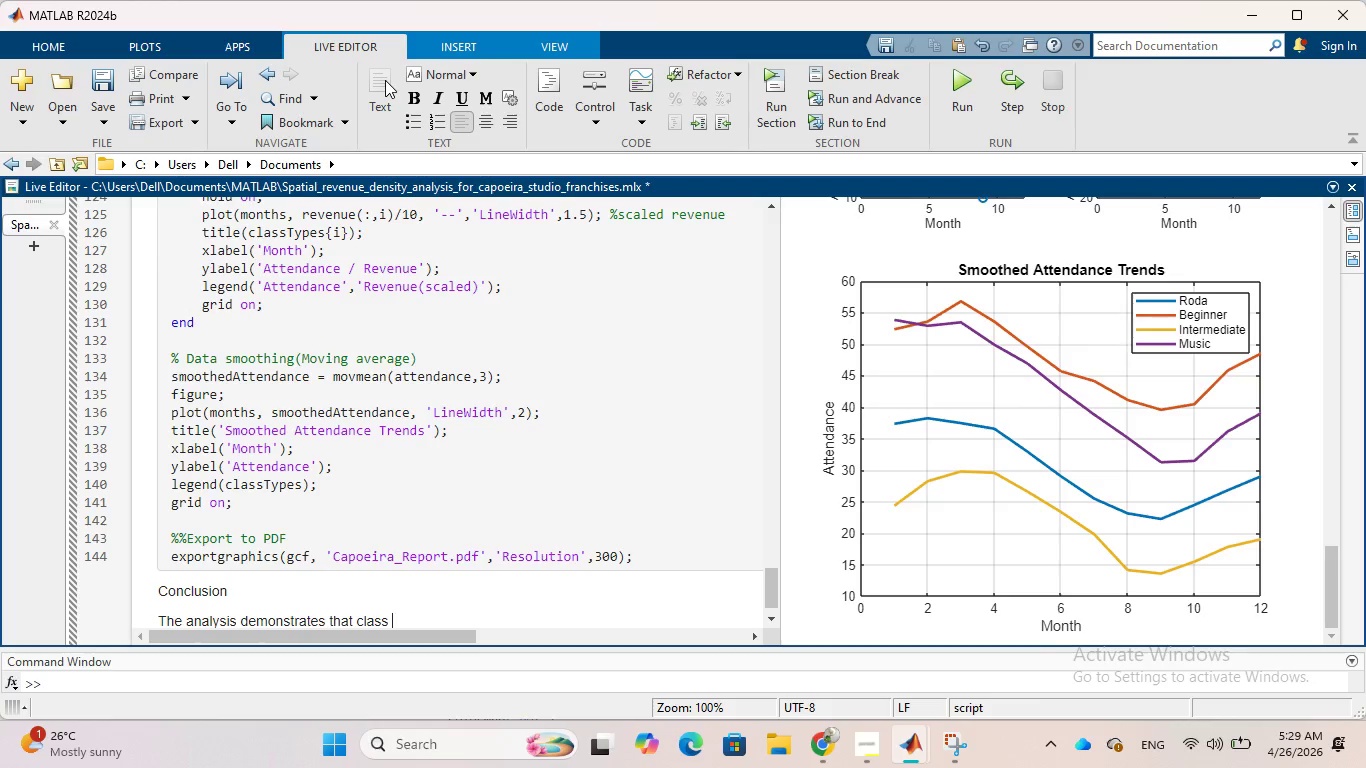 
type(performance can not be )
 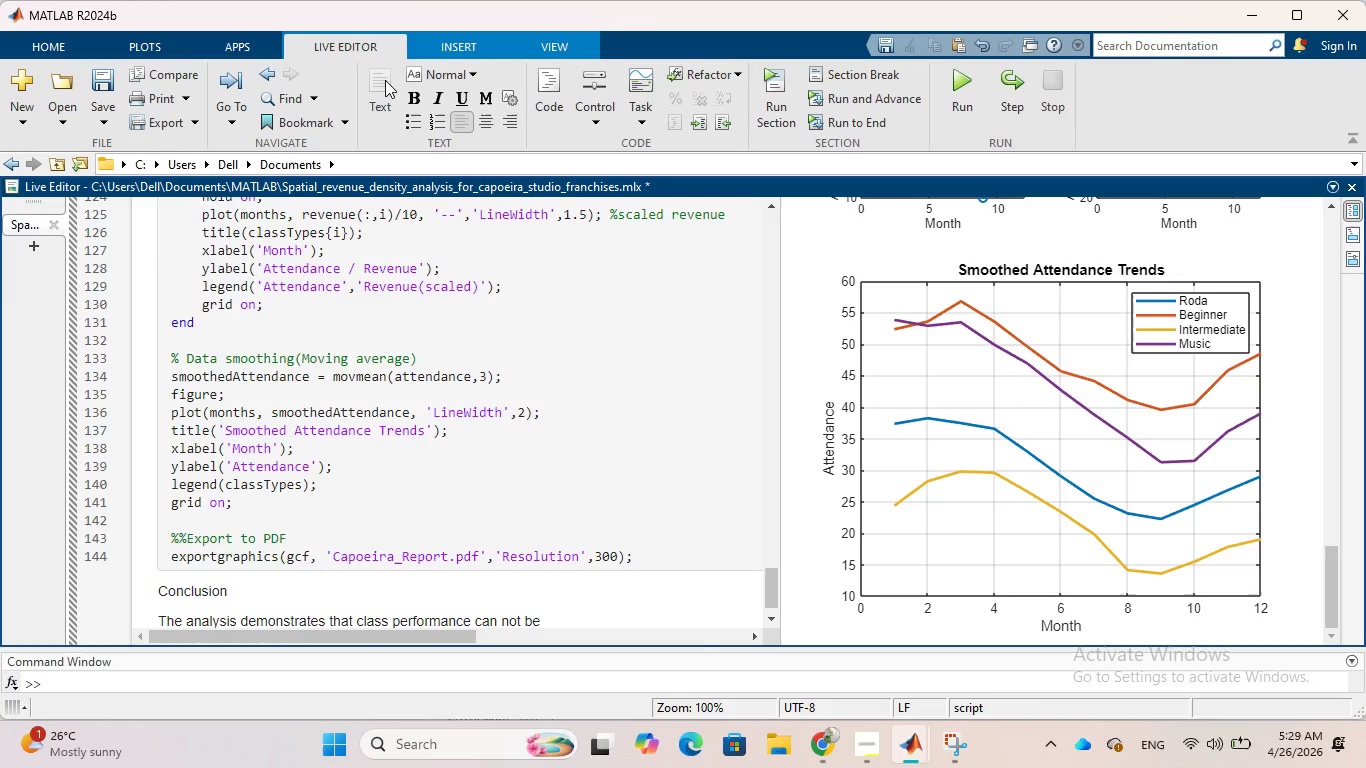 
wait(9.34)
 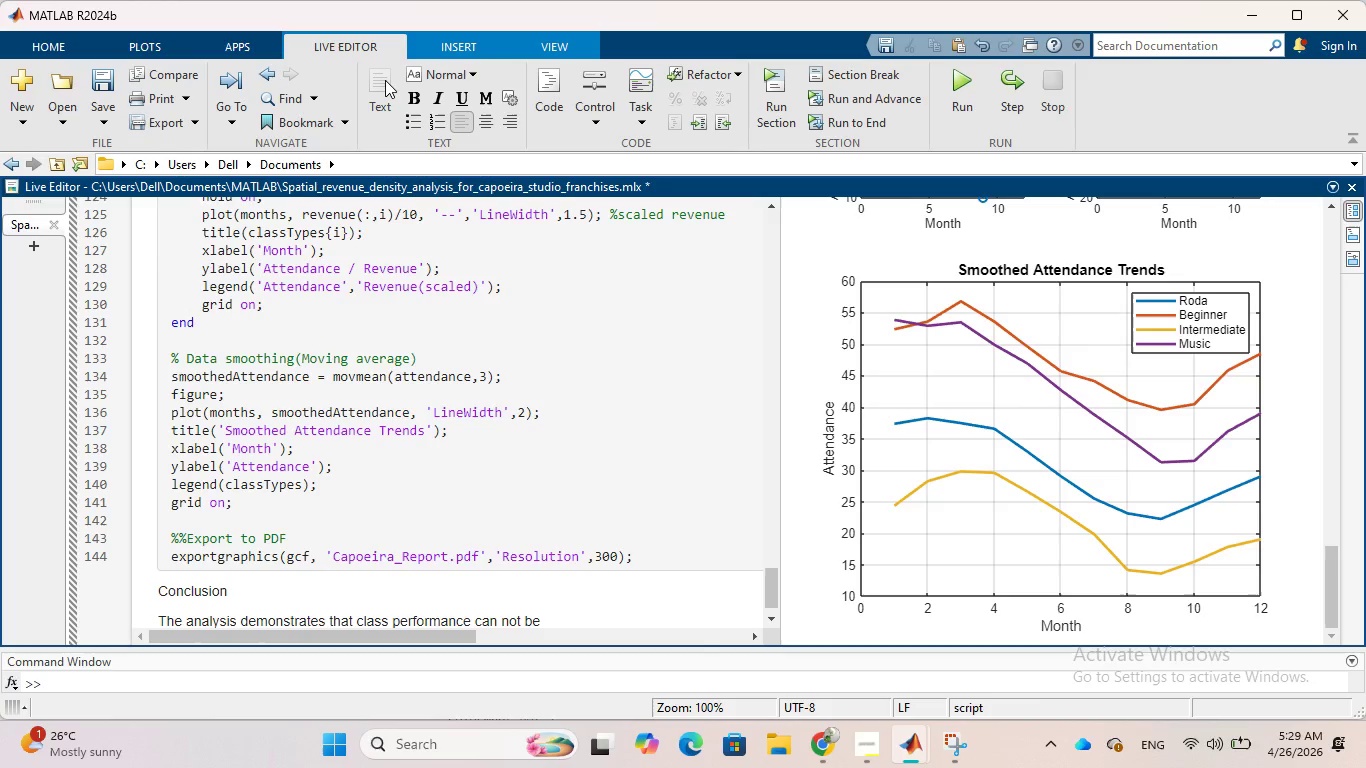 
type(evaluated based on )
 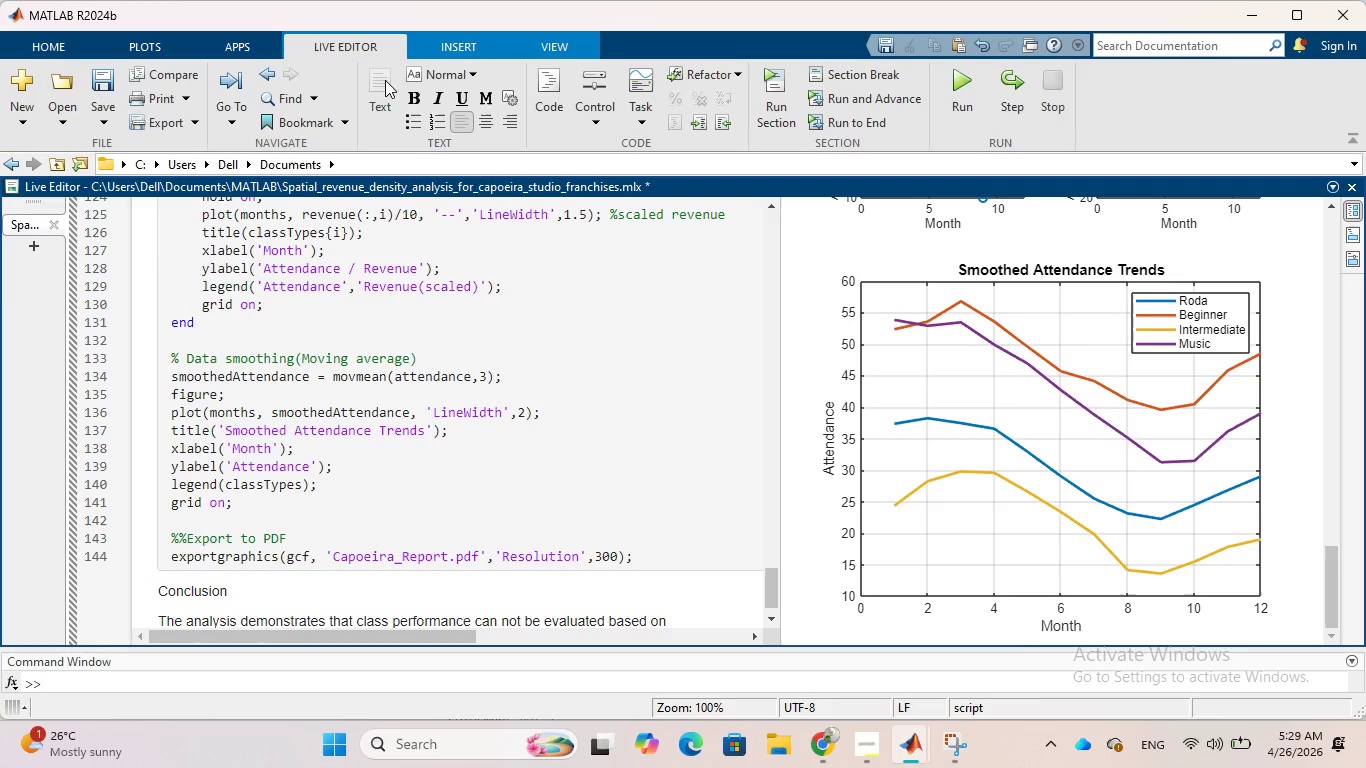 
wait(5.91)
 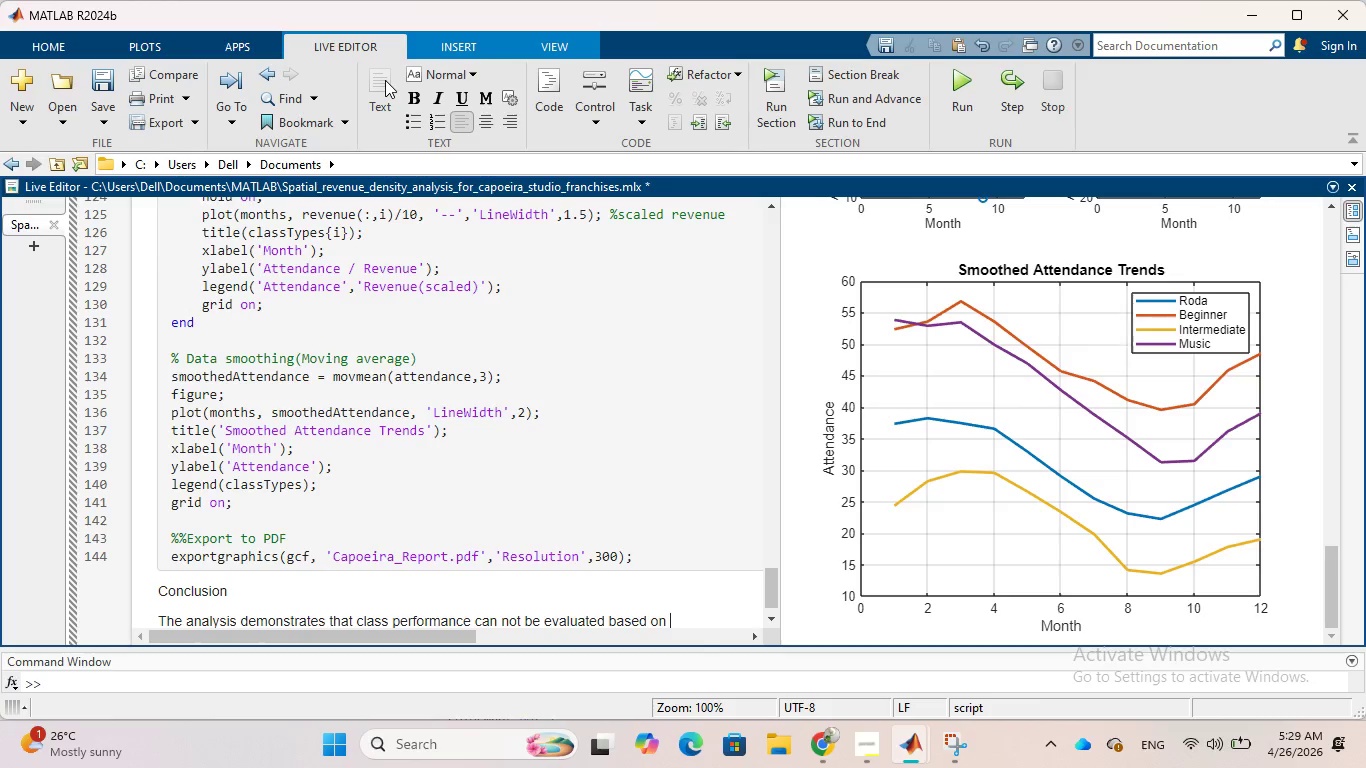 
type(attendane alone)
 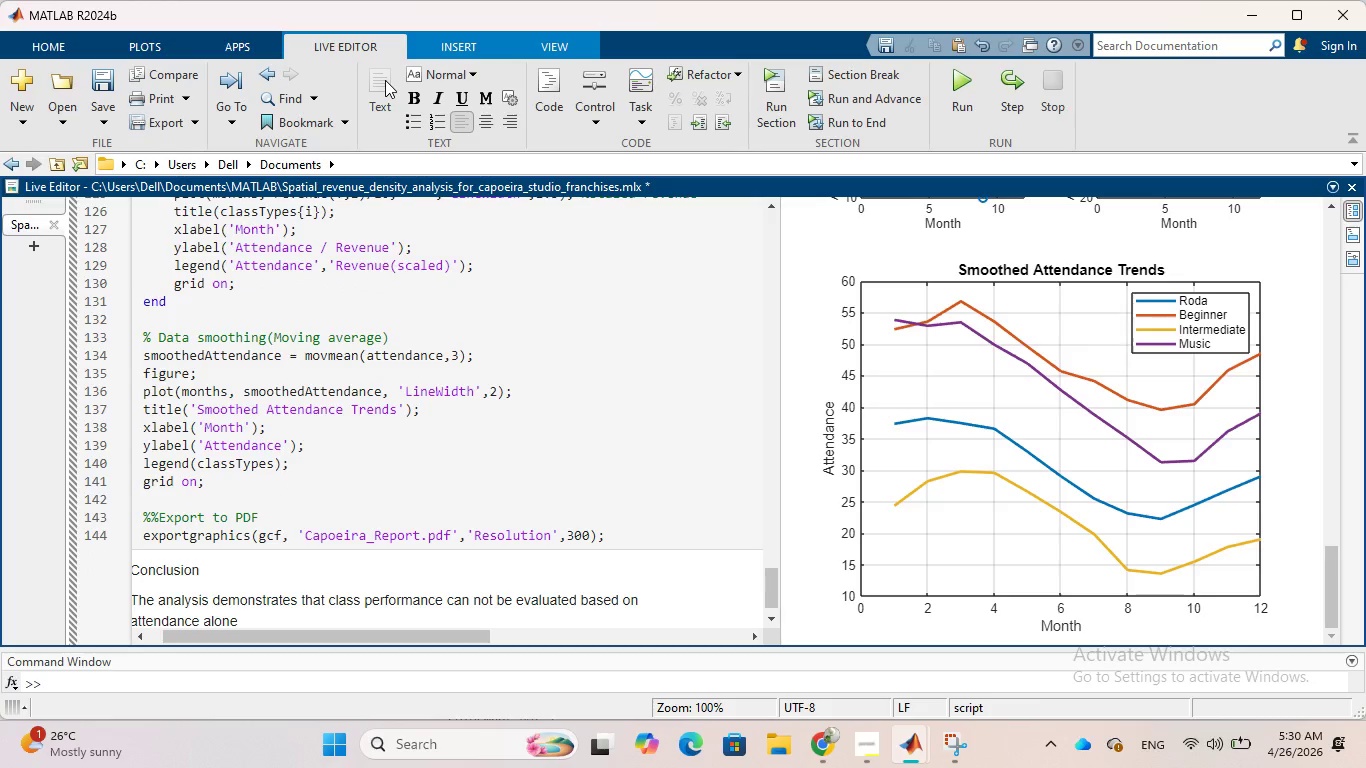 
hold_key(key=C, duration=0.34)
 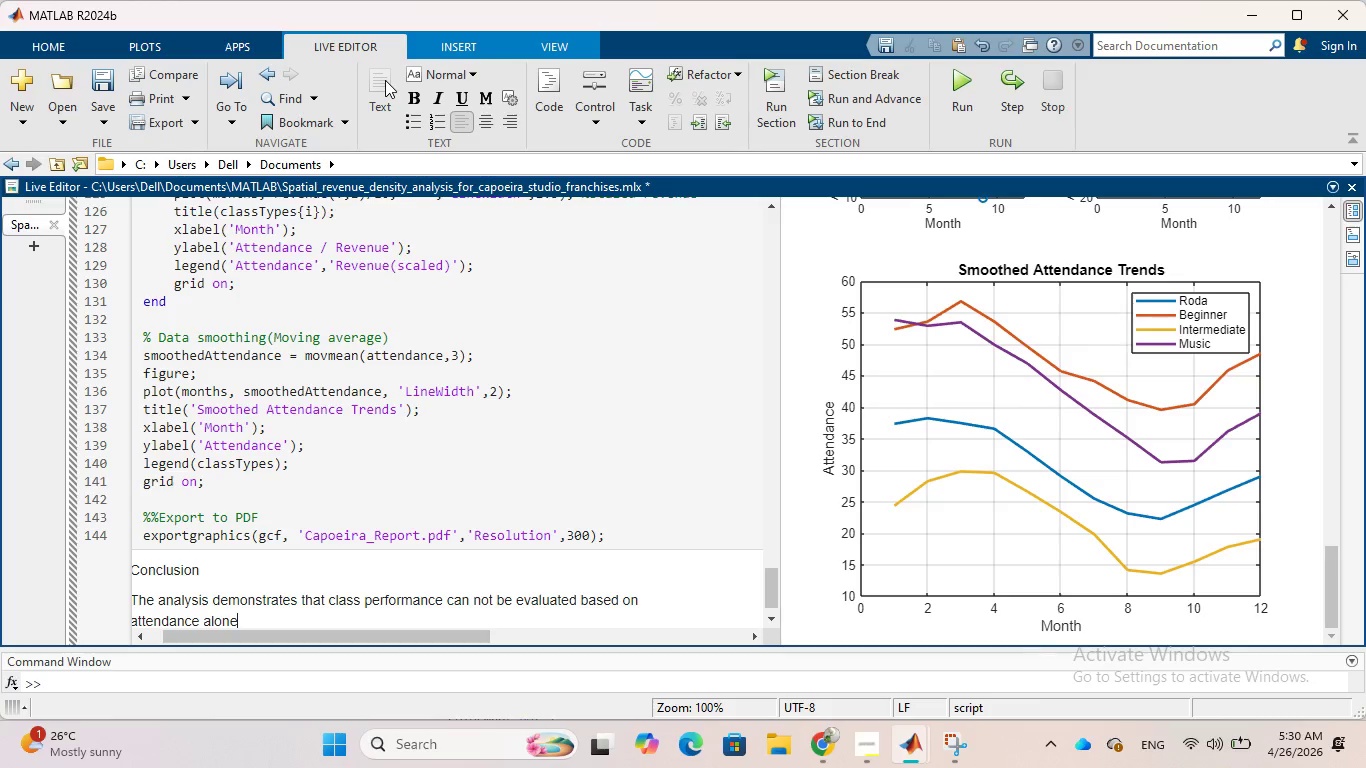 
type(, as spatial)
 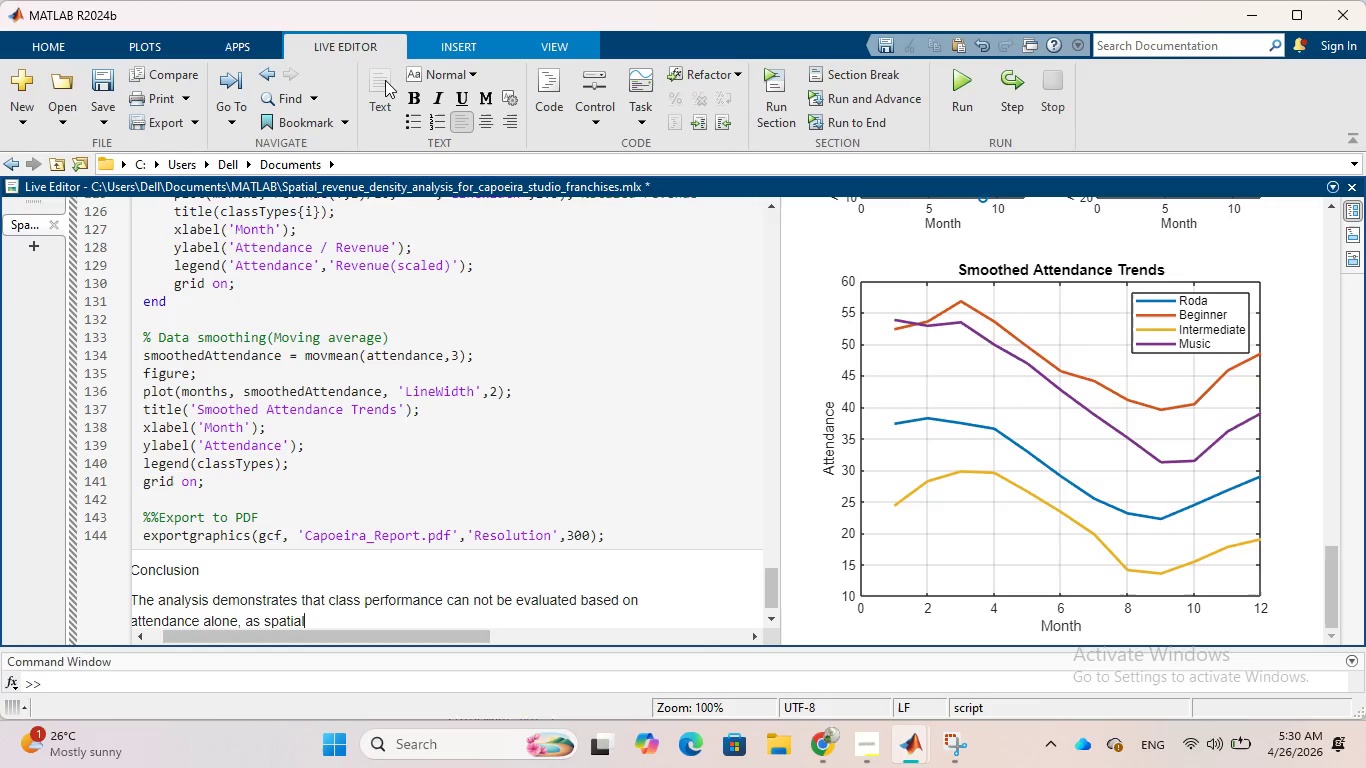 
type( efficica)
key(Backspace)
key(Backspace)
type(ency )
 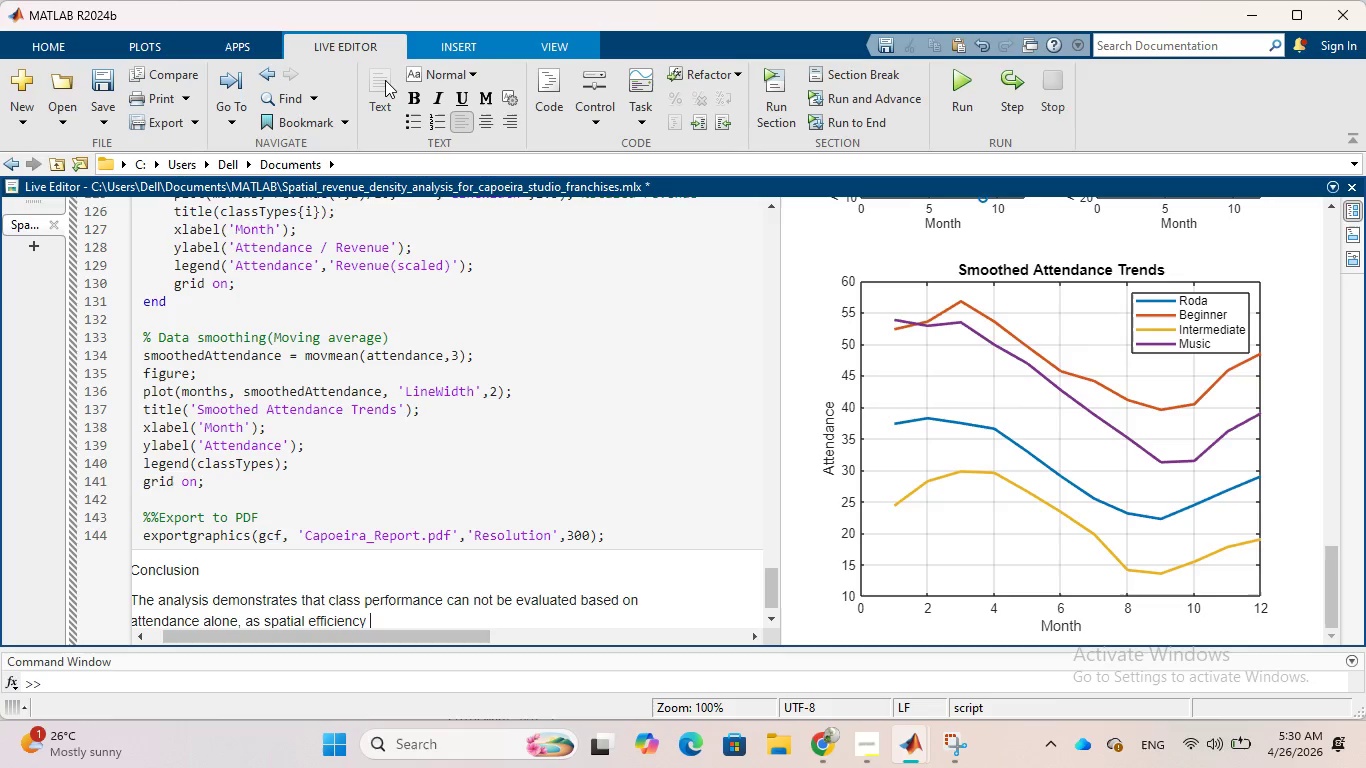 
type(plays )
 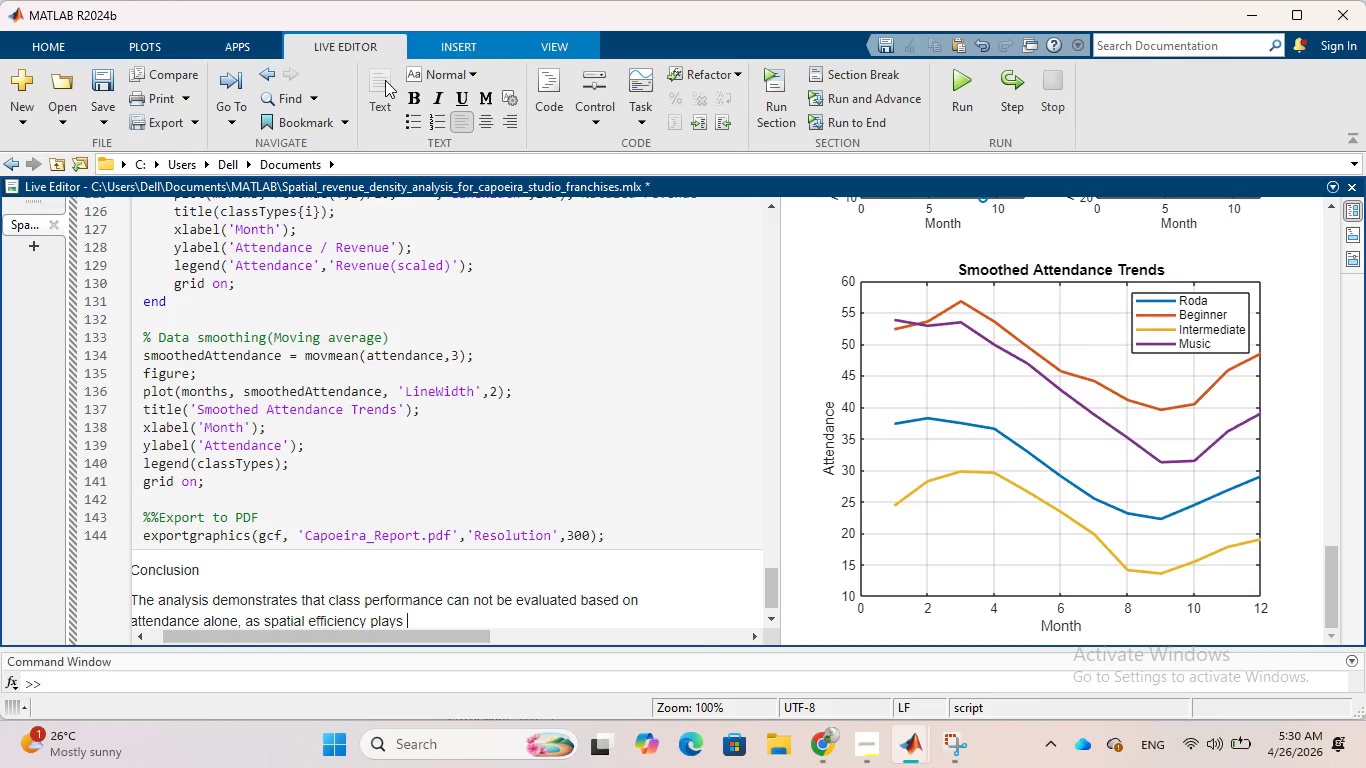 
wait(6.8)
 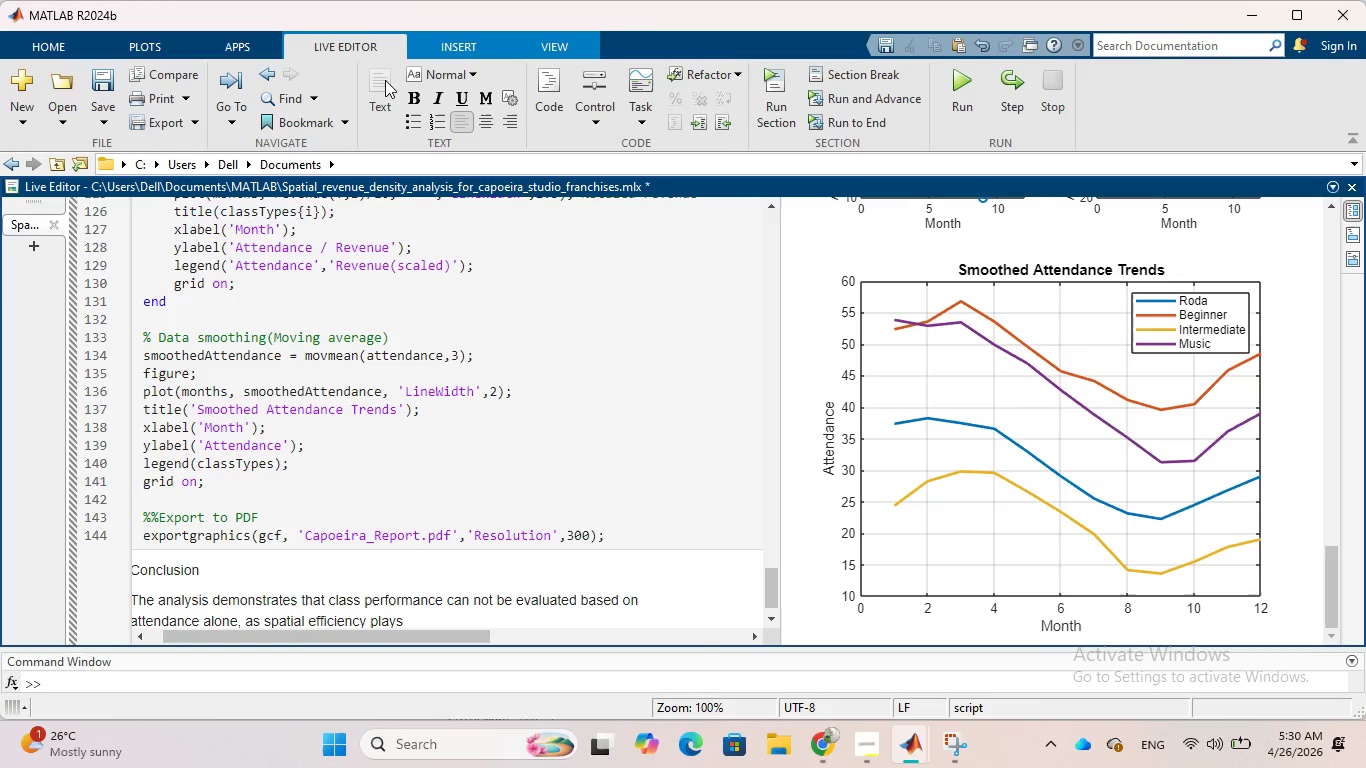 
type(a critical role)
 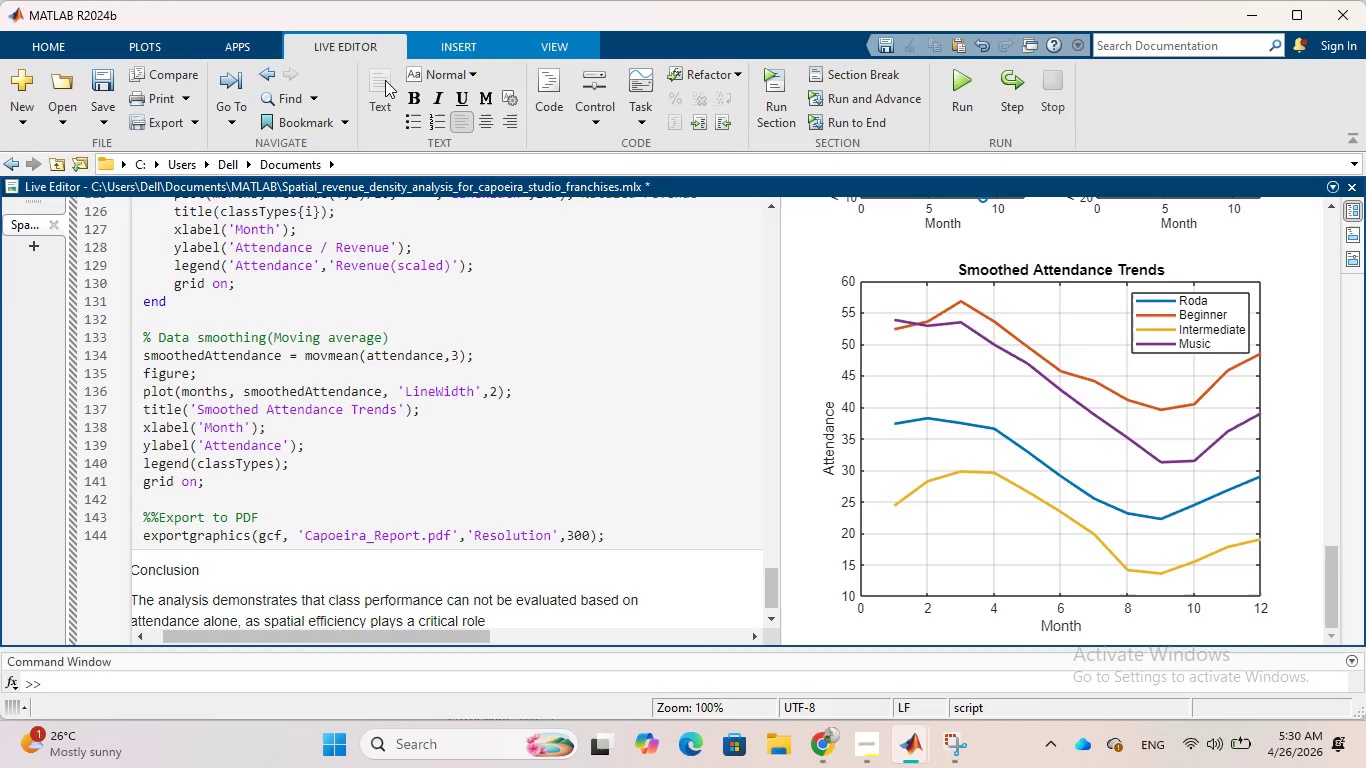 
wait(9.06)
 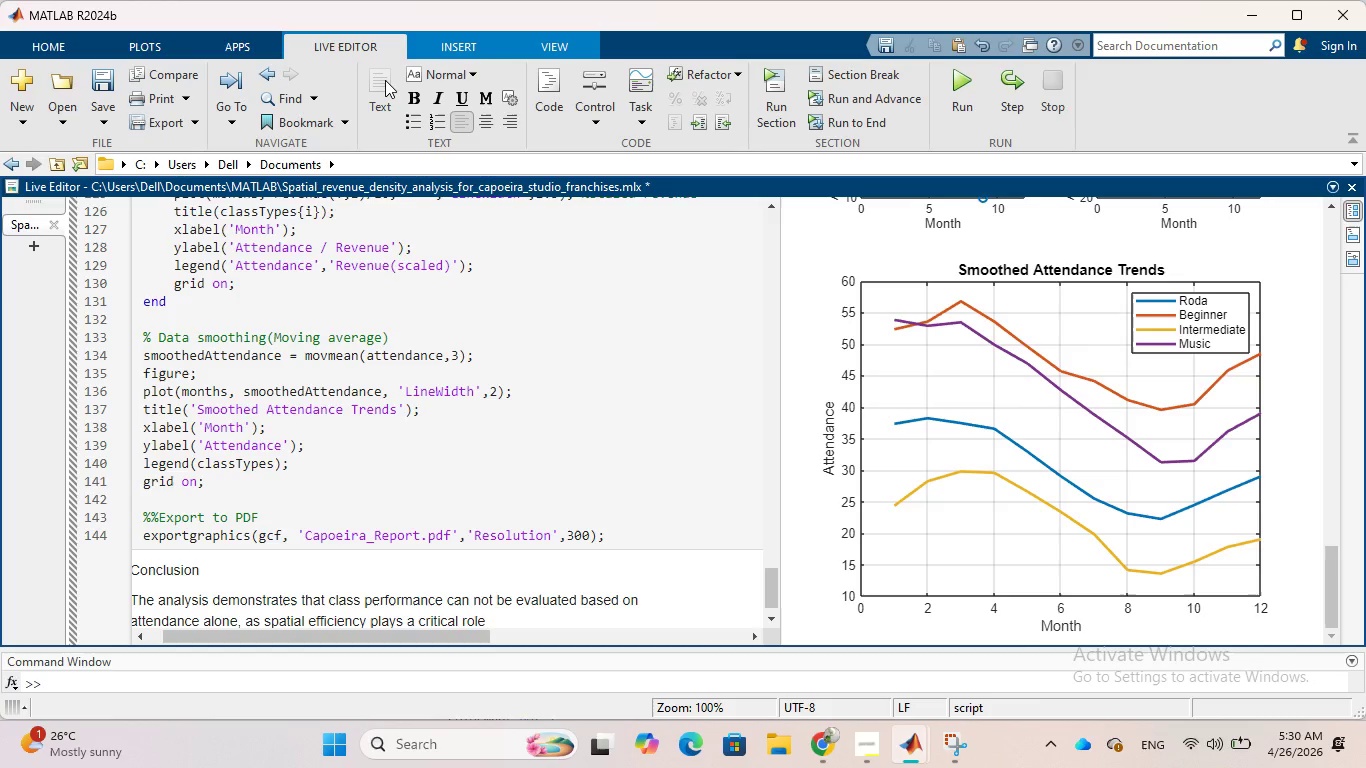 
type( in ovr)
 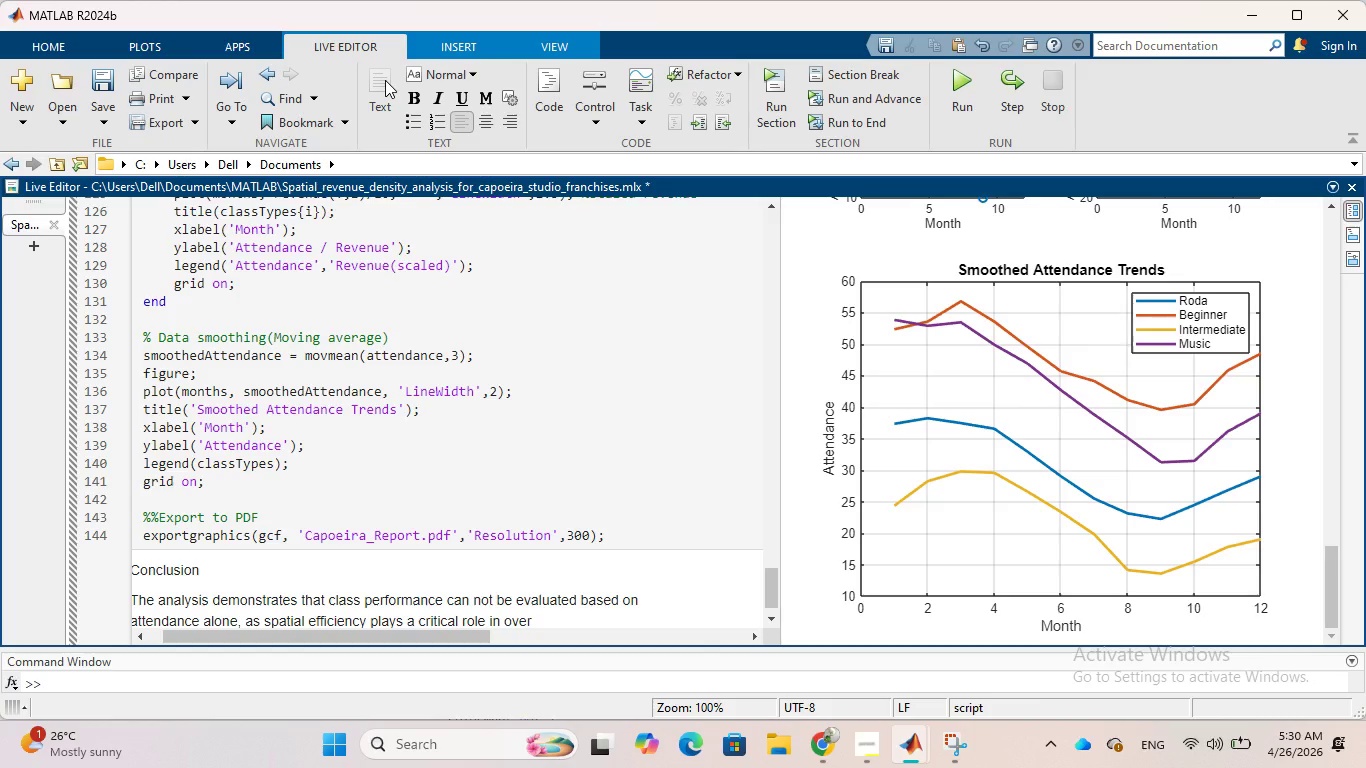 
hold_key(key=E, duration=0.38)
 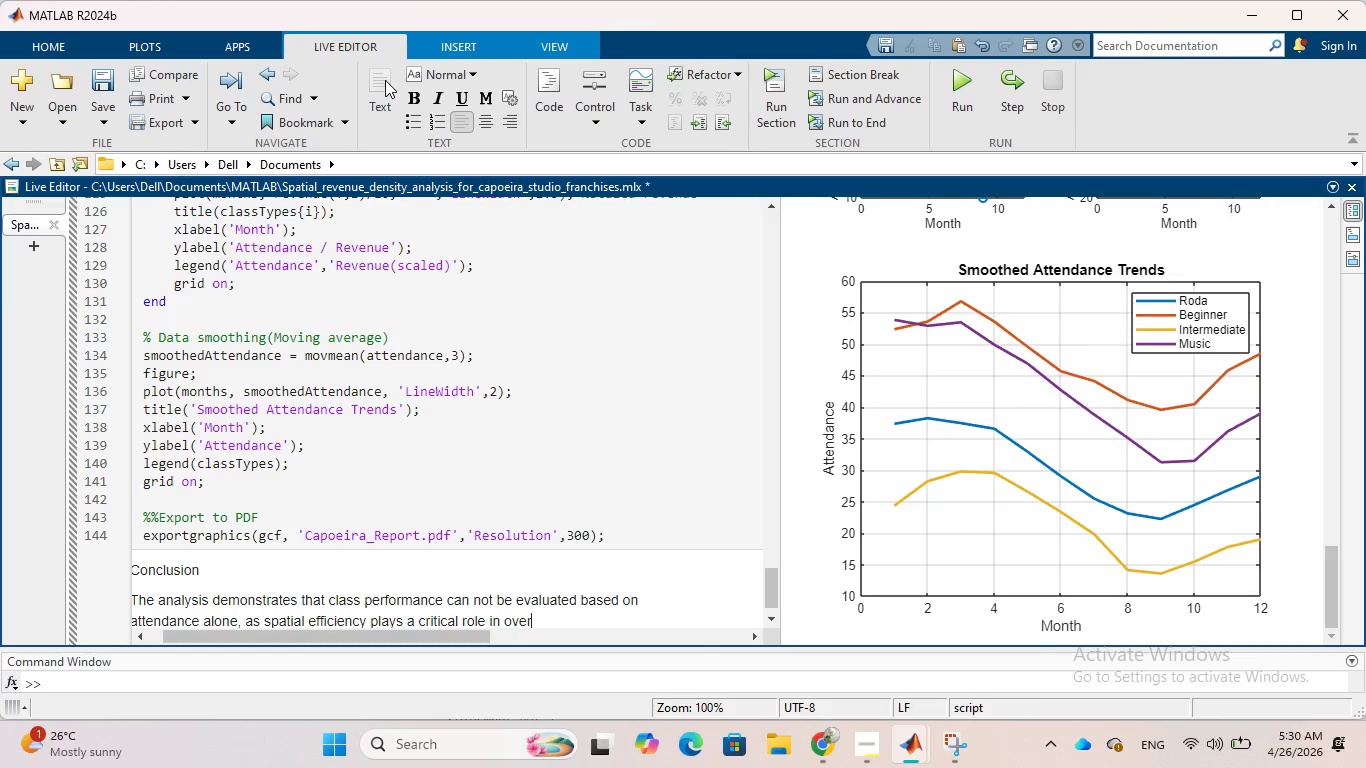 
type(all profitability)
 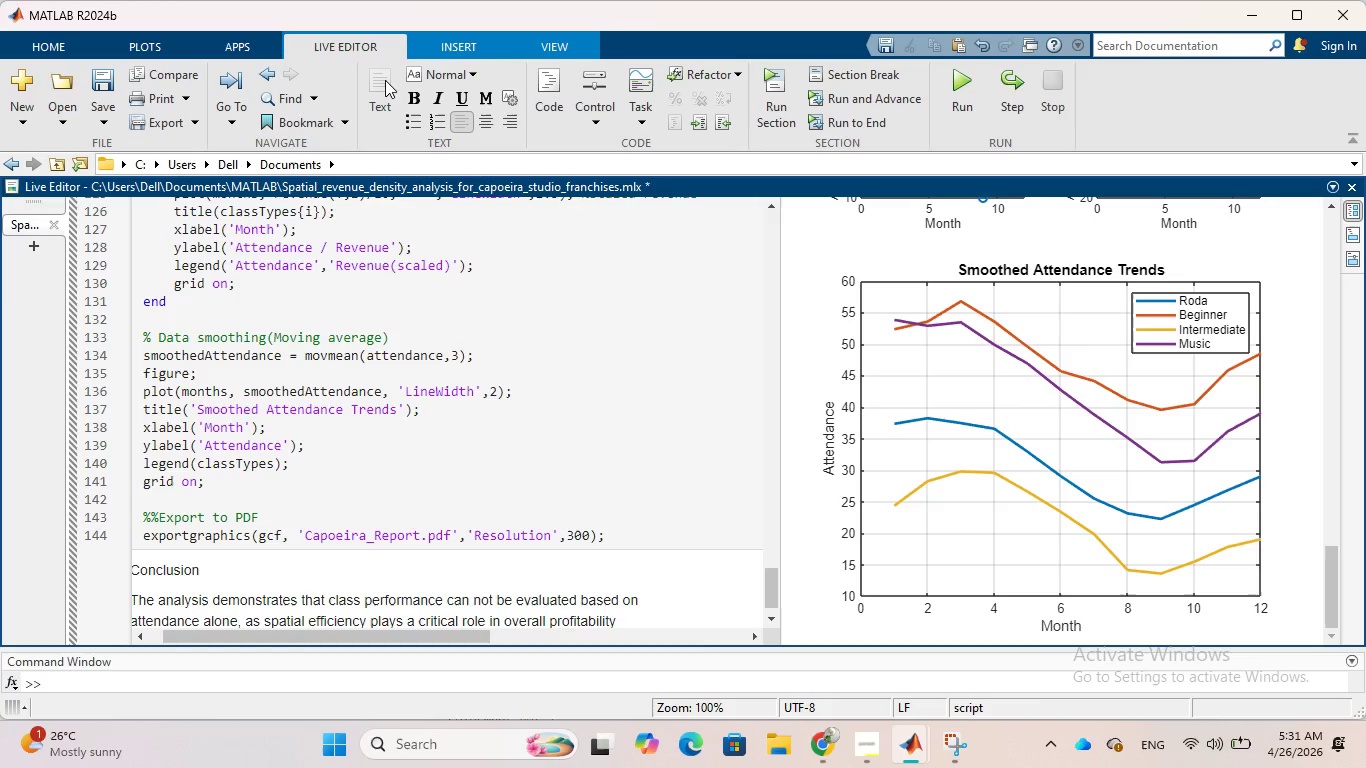 
wait(11.58)
 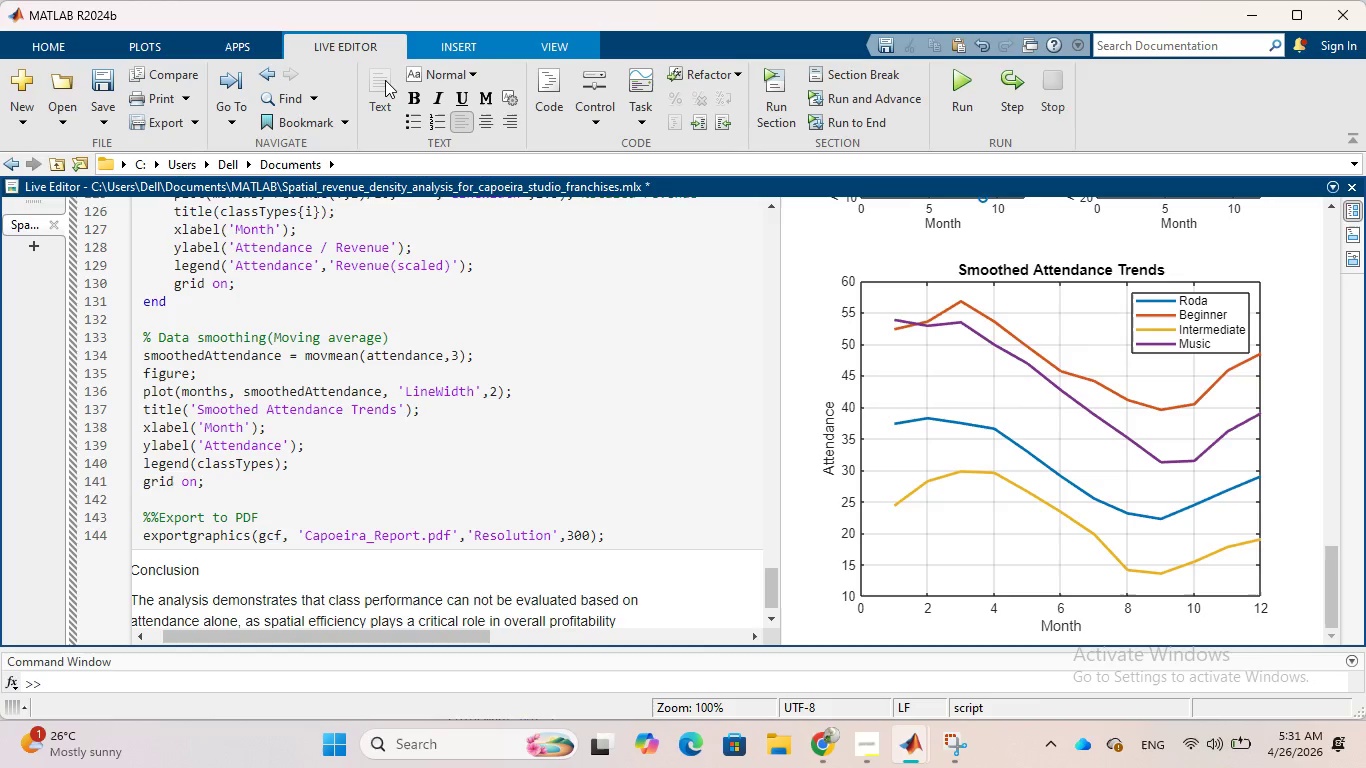 
type(. While )
 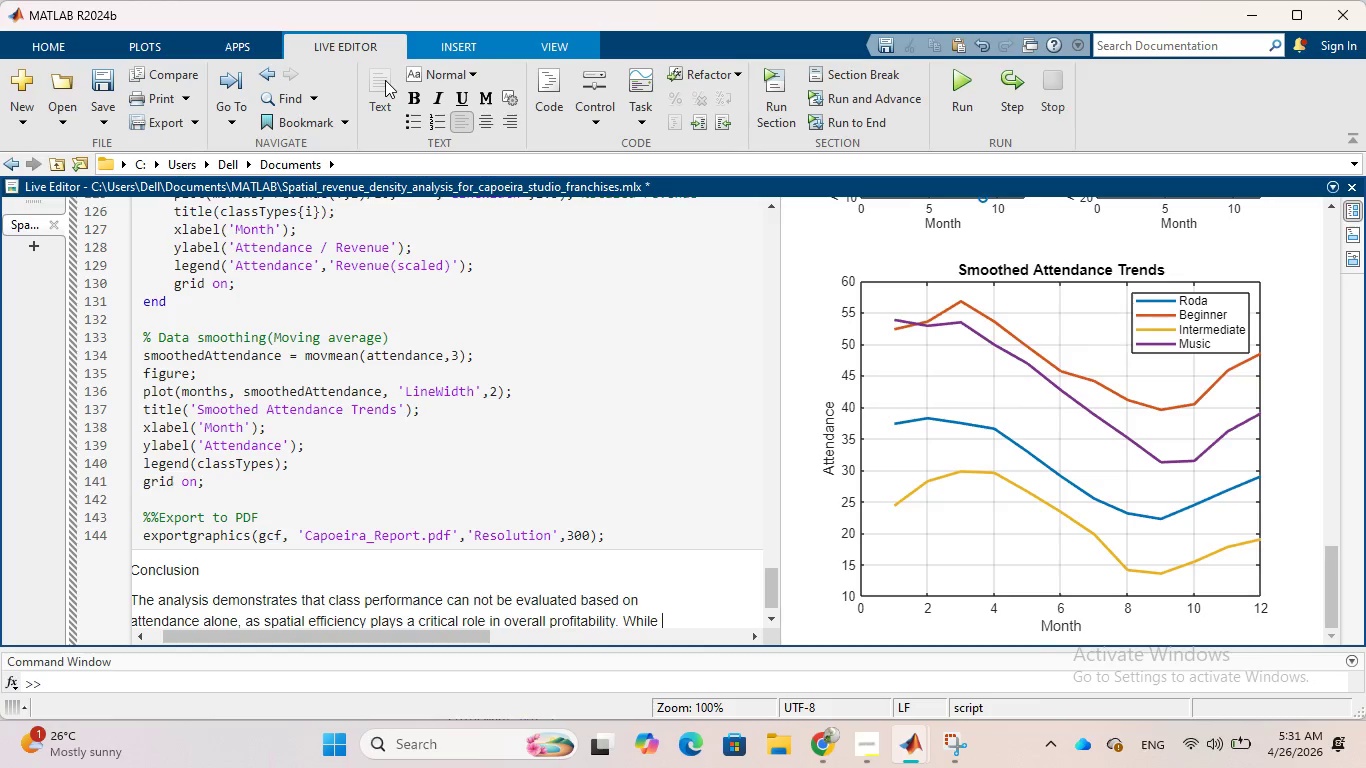 
type(Beginner and Music C)
key(Backspace)
type(classes)
 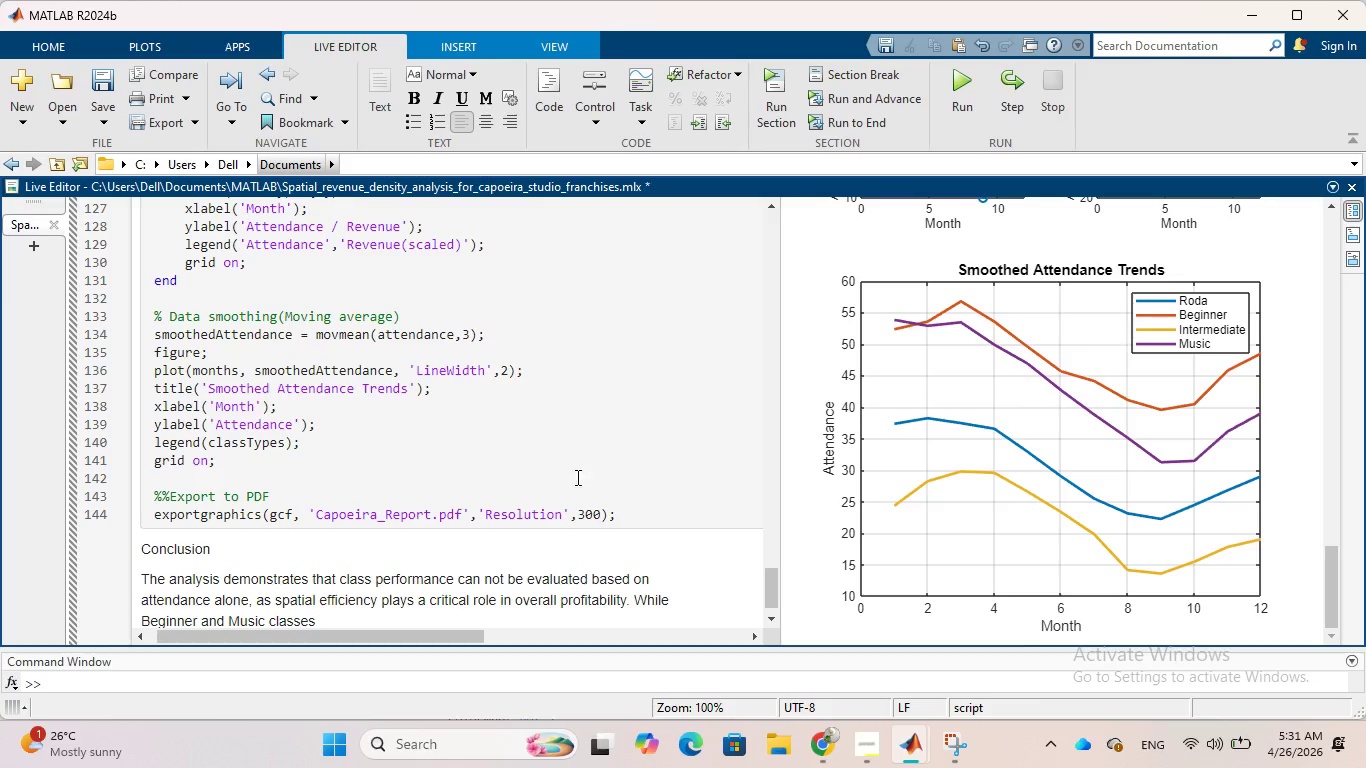 
scroll: coordinate [551, 501], scroll_direction: down, amount: 6.0
 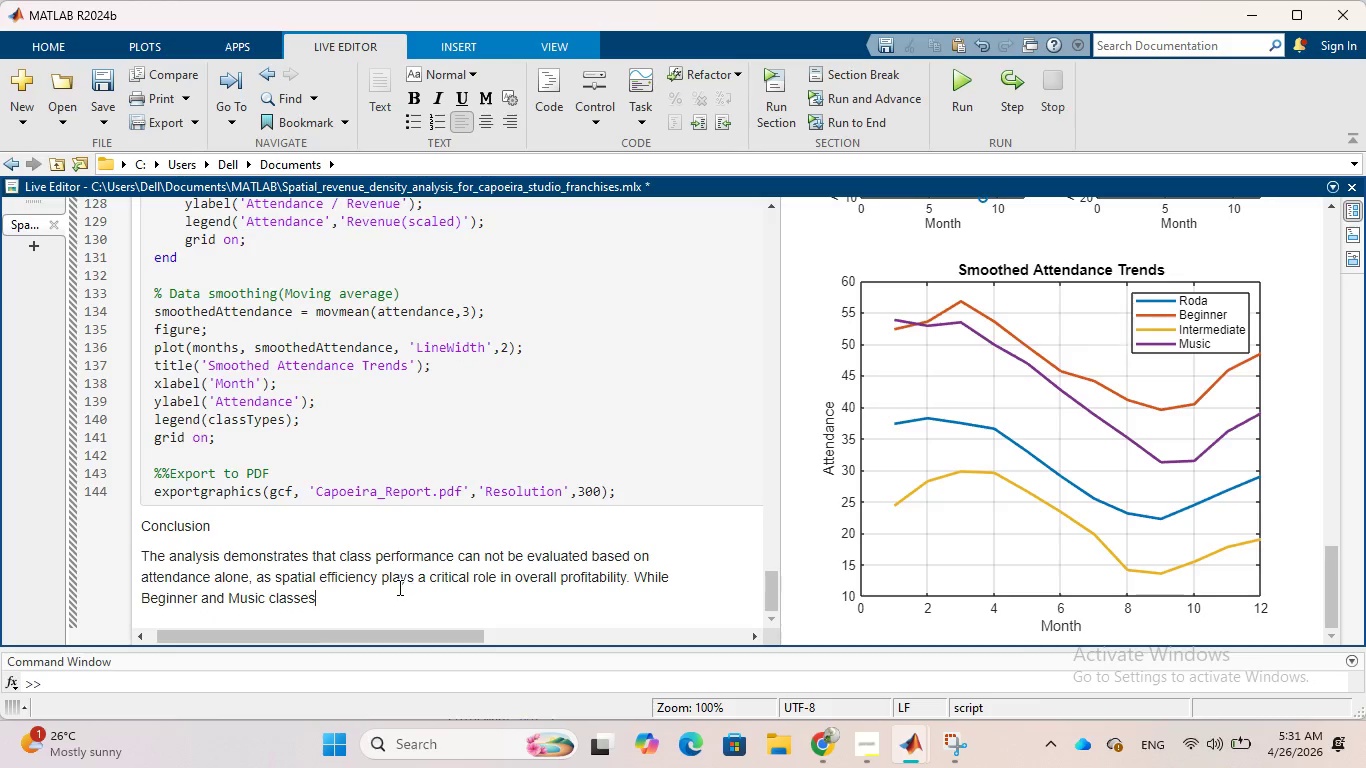 
left_click([398, 587])
 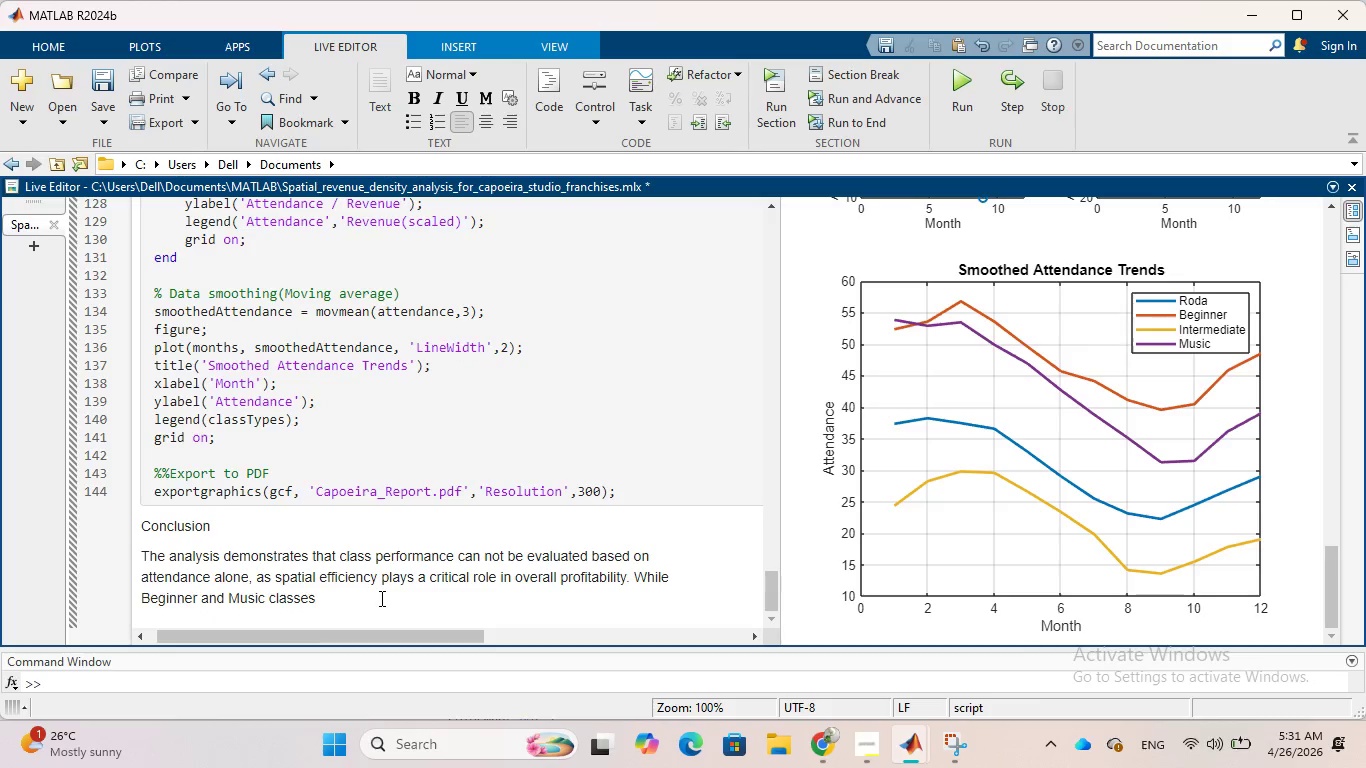 
left_click([380, 598])
 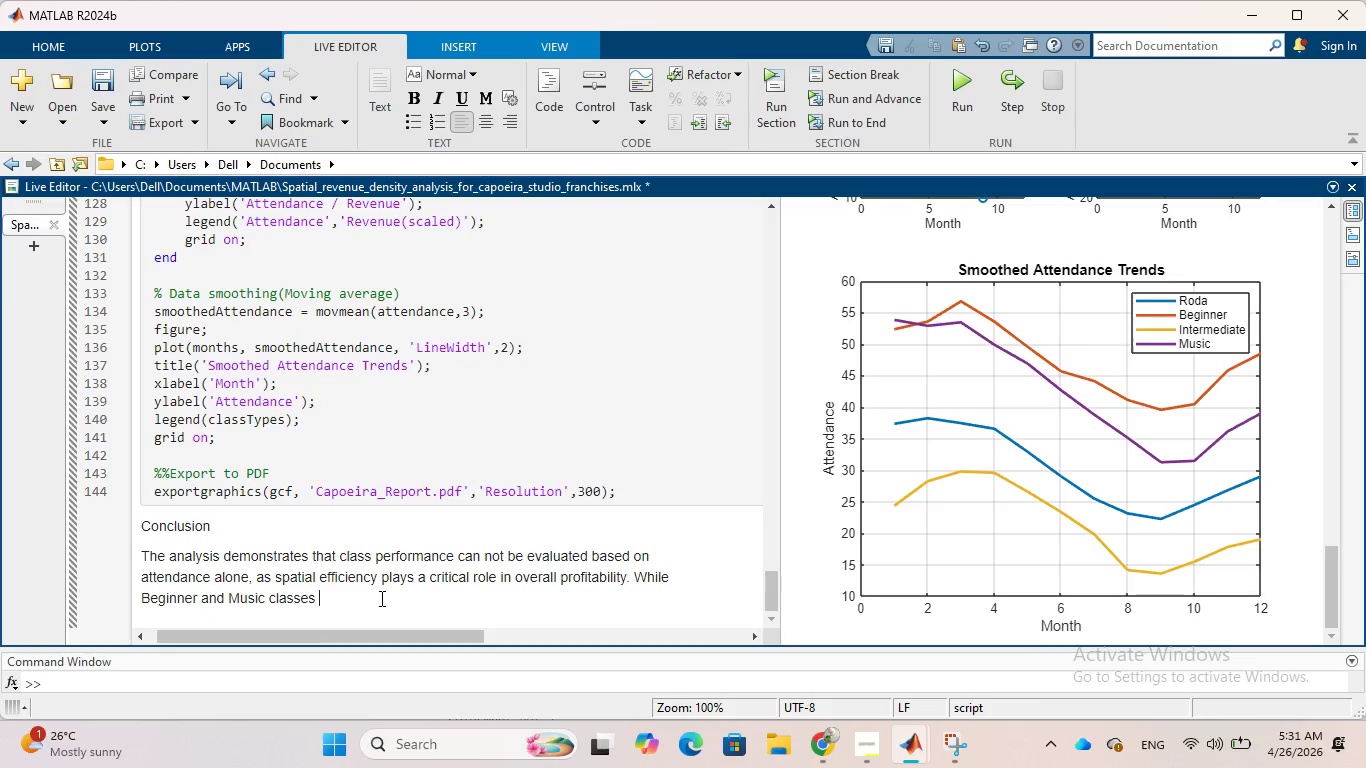 
key(Space)
 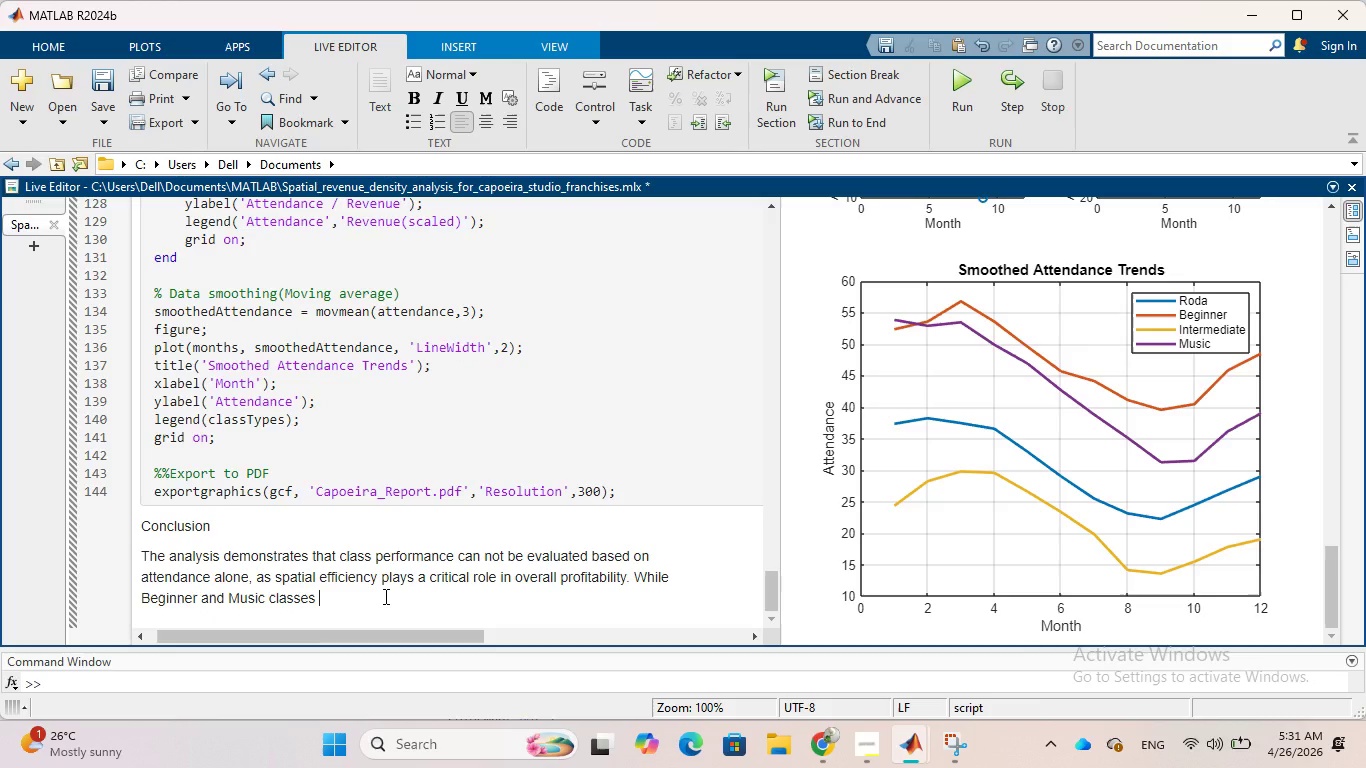 
wait(8.58)
 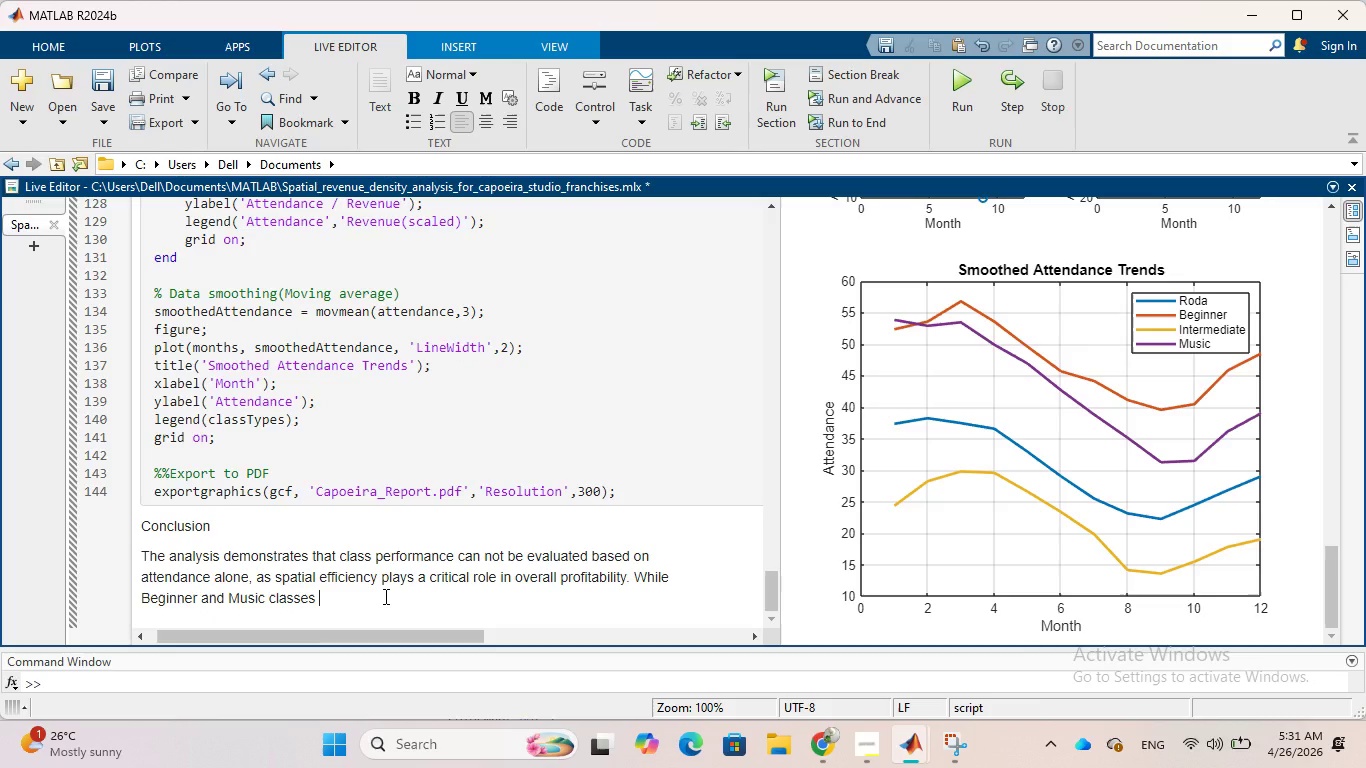 
type(show he )
 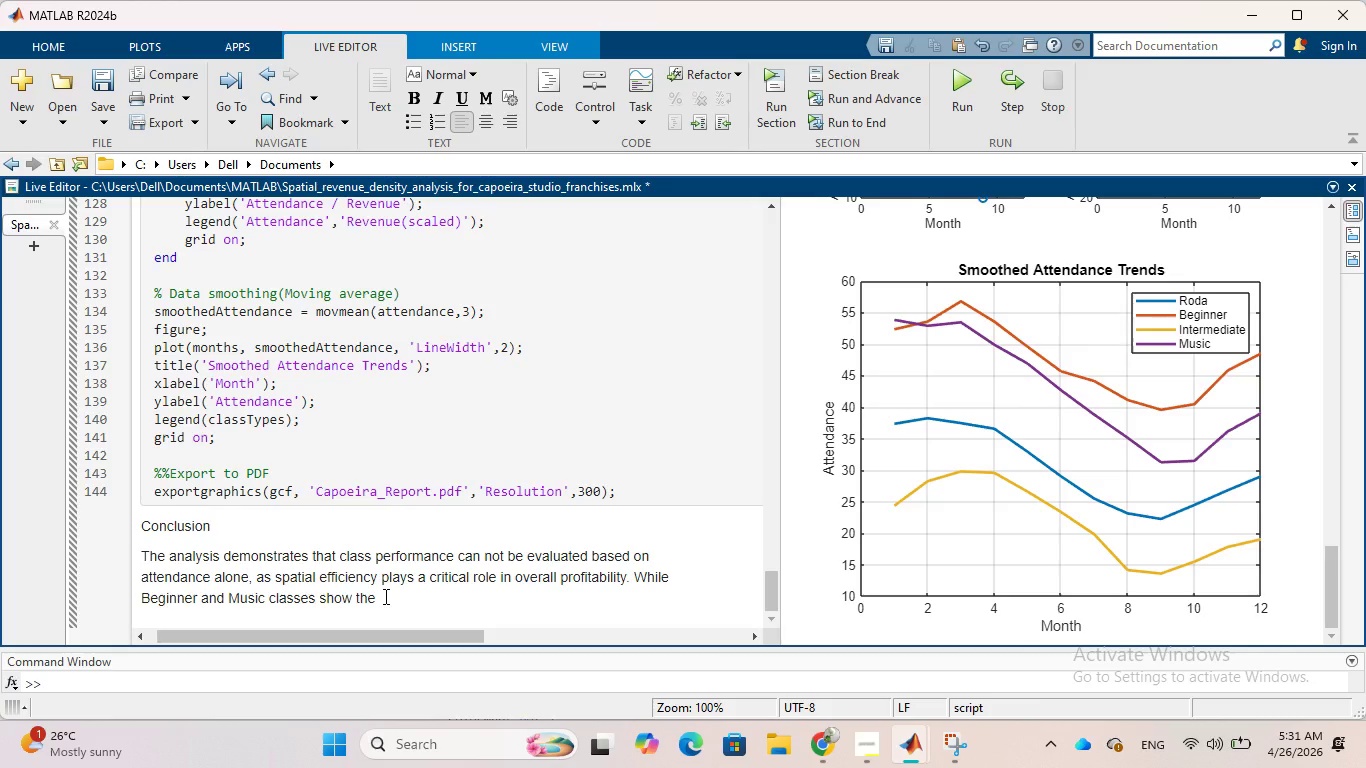 
hold_key(key=T, duration=0.42)
 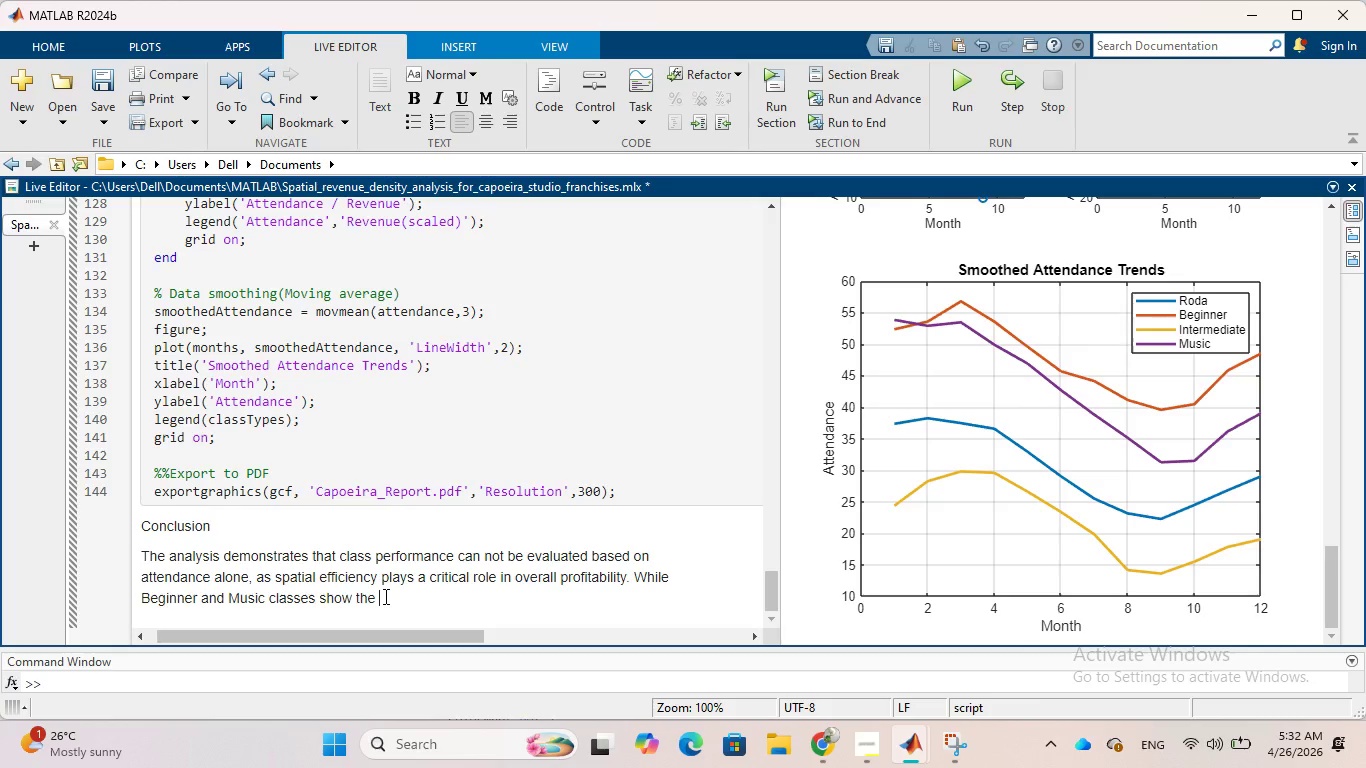 
wait(9.95)
 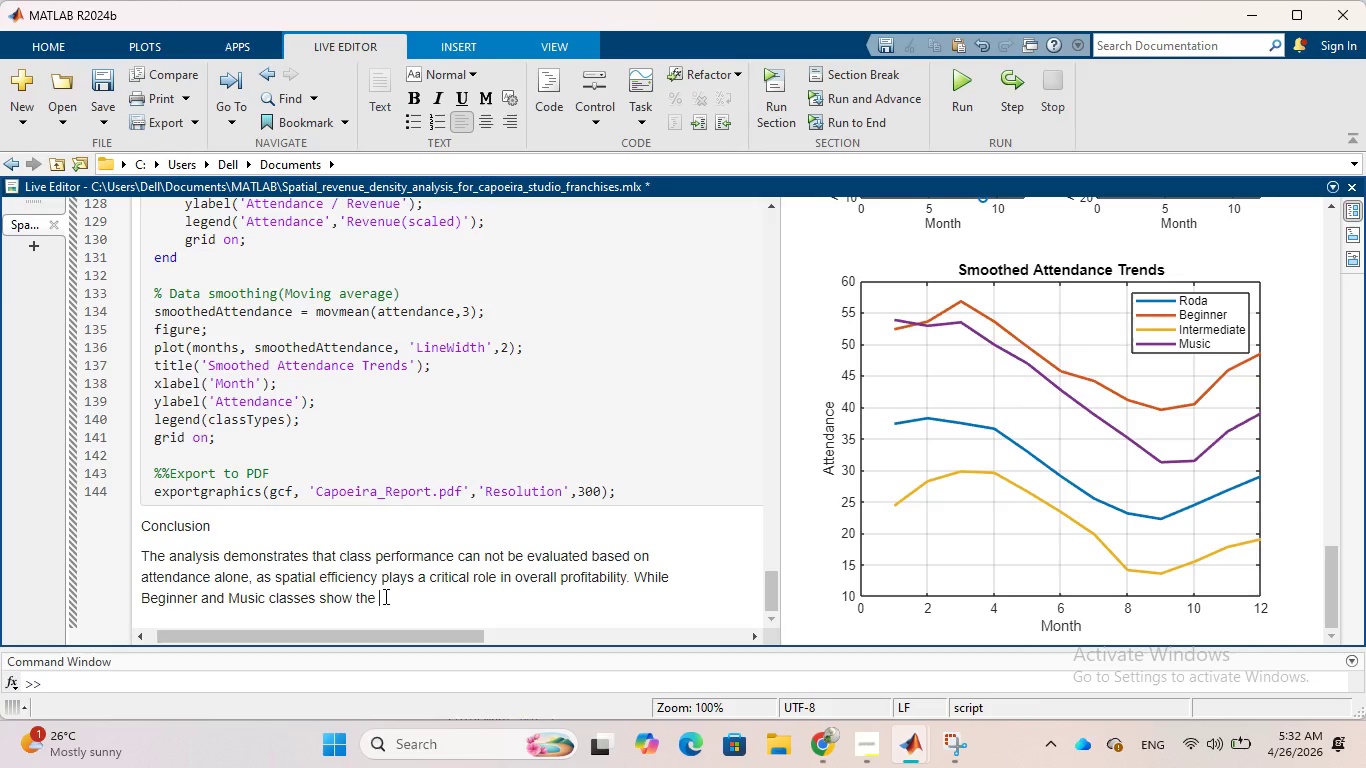 
scroll: coordinate [445, 574], scroll_direction: up, amount: 4.0
 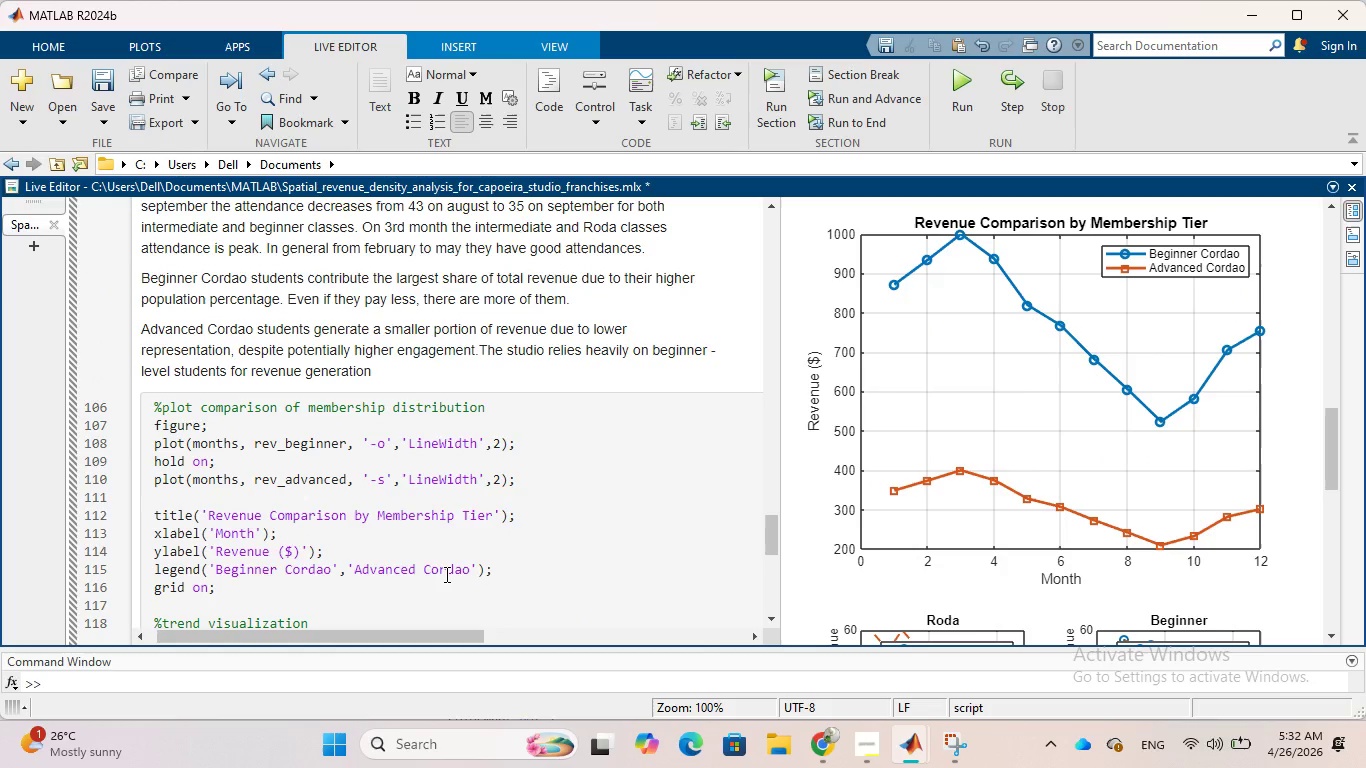 
scroll: coordinate [445, 574], scroll_direction: down, amount: 5.0
 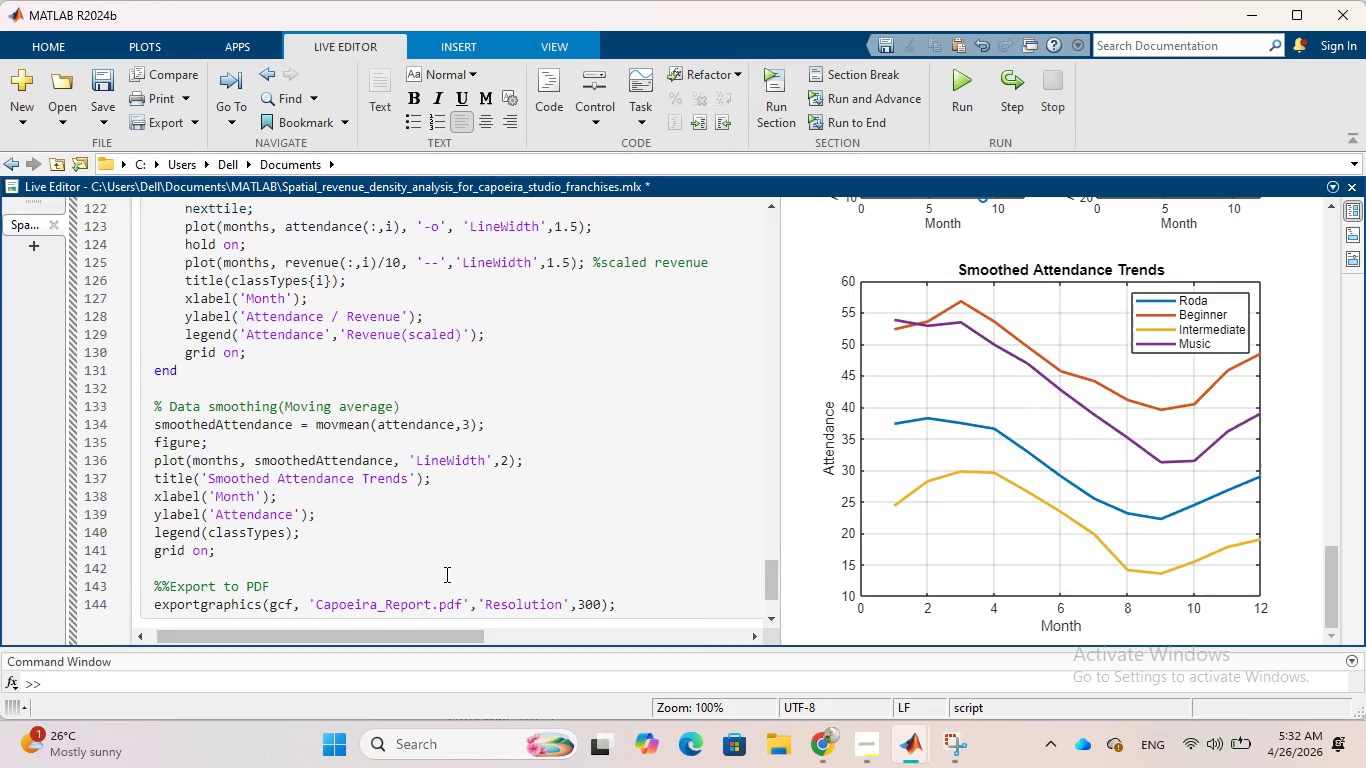 
scroll: coordinate [445, 574], scroll_direction: up, amount: 14.0
 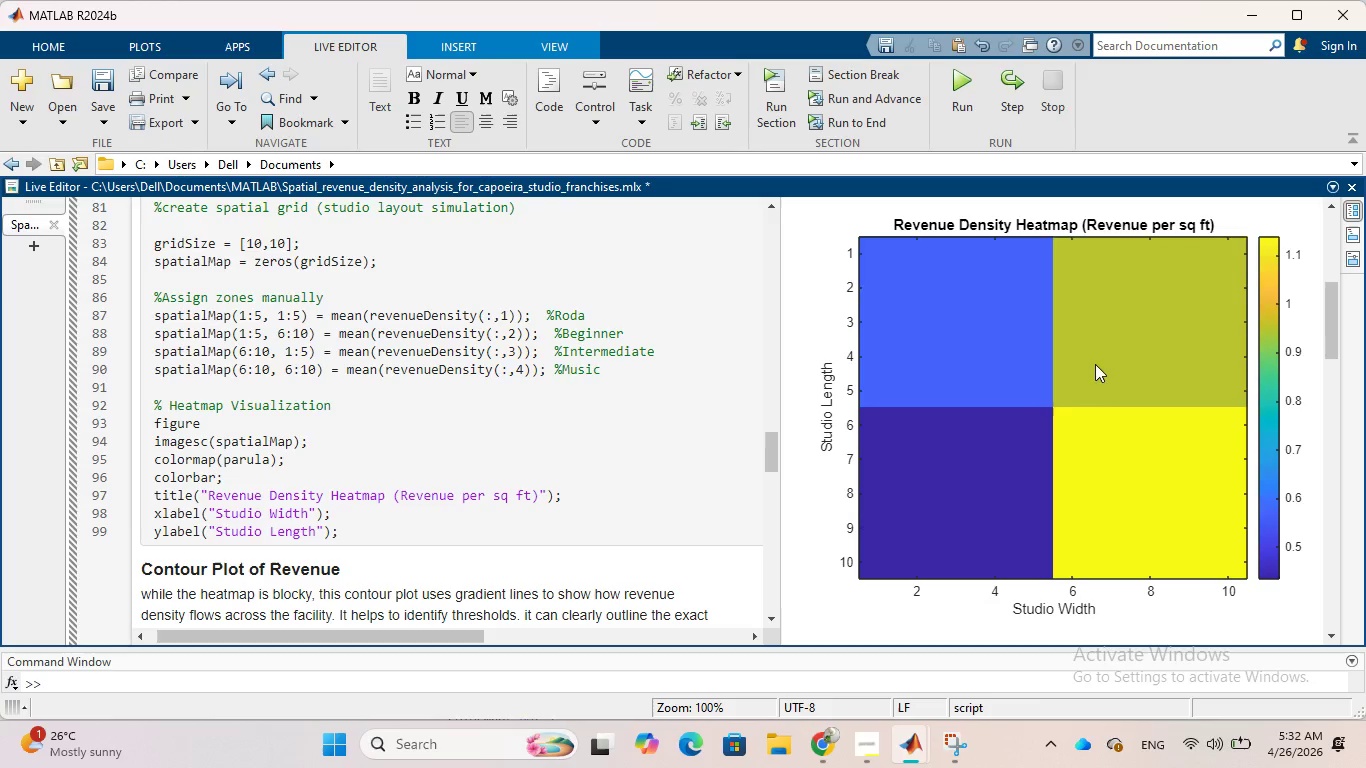 
wait(33.32)
 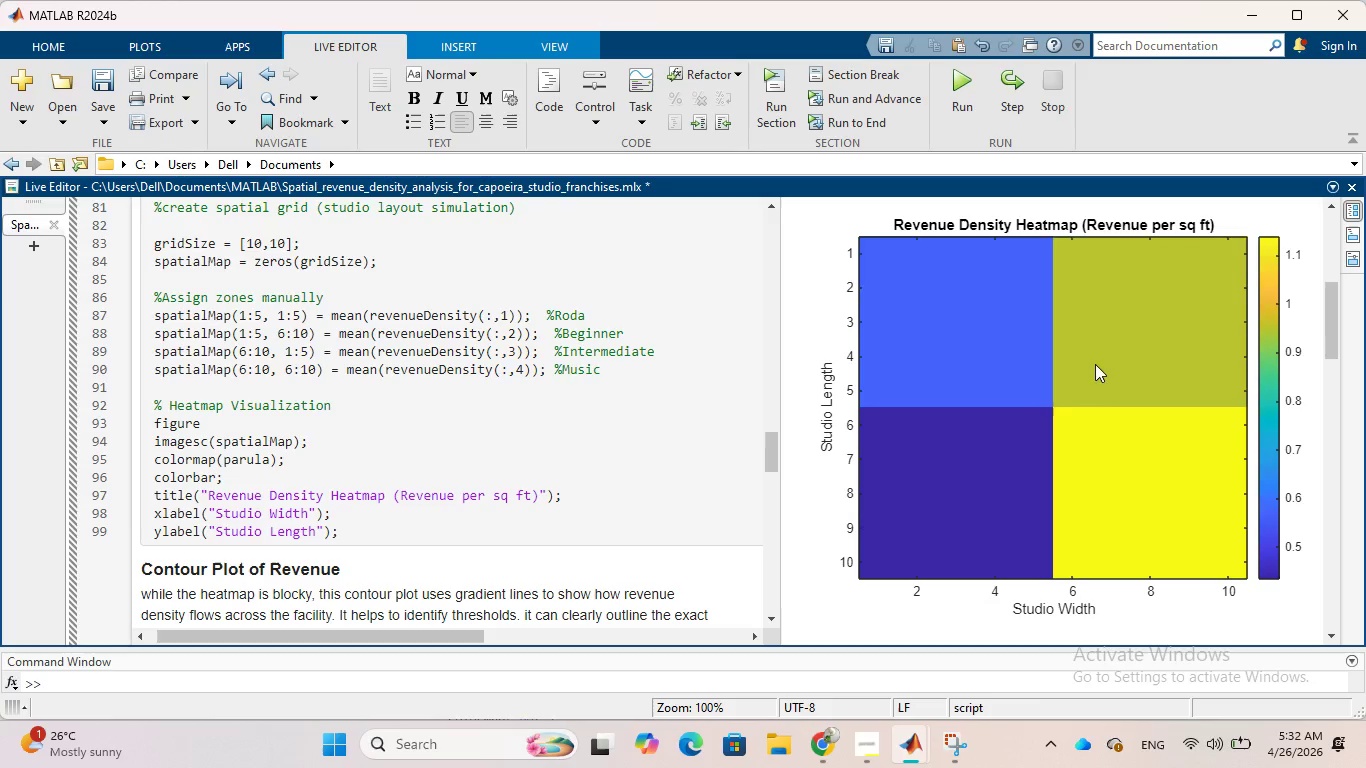 
scroll: coordinate [506, 494], scroll_direction: down, amount: 3.0
 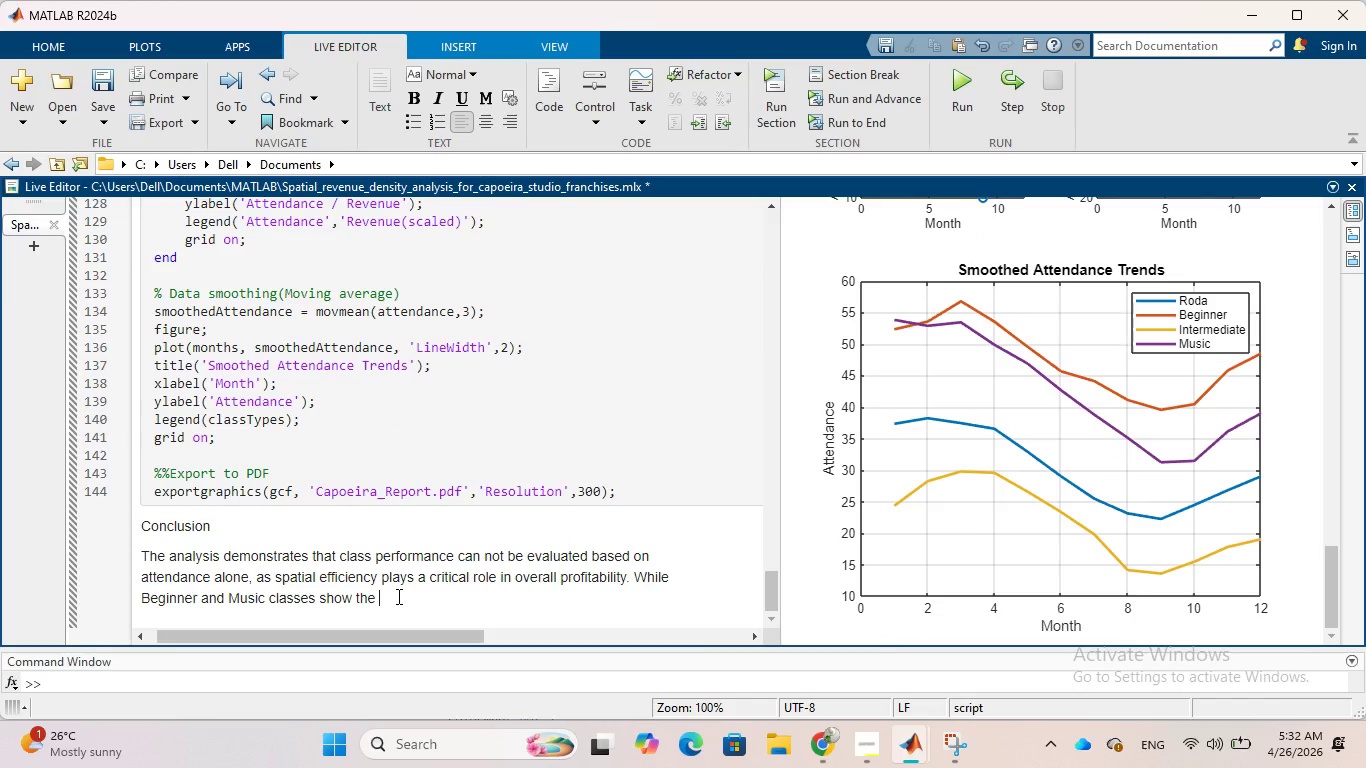 
type(highest)
 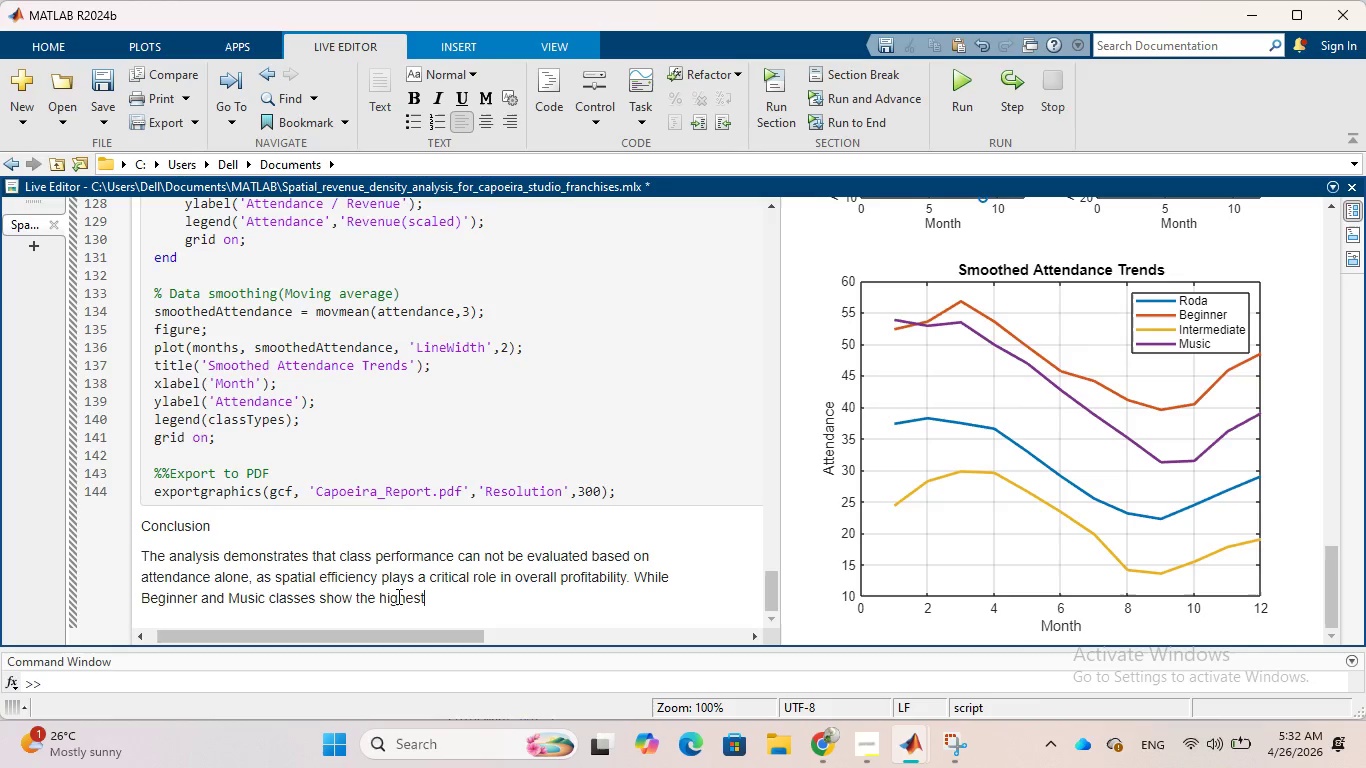 
wait(8.52)
 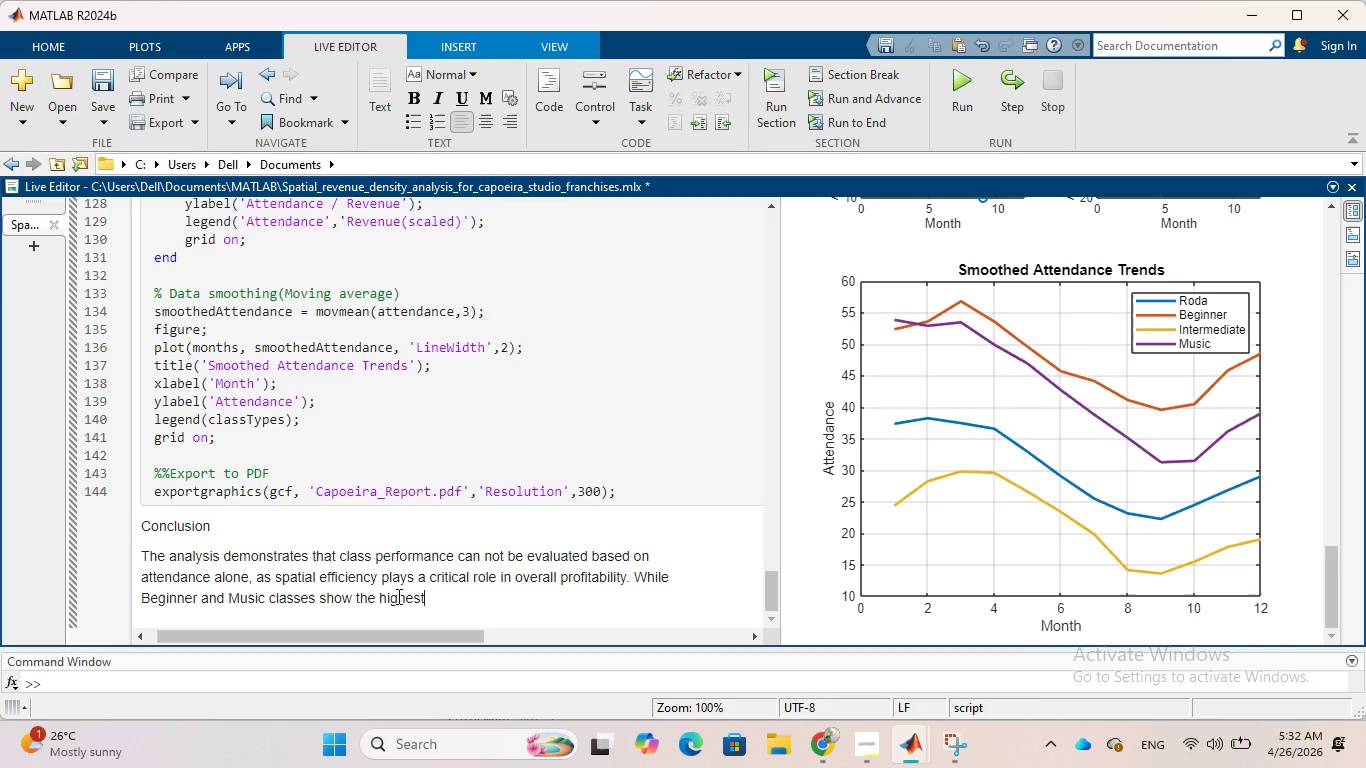 
type( attendane)
 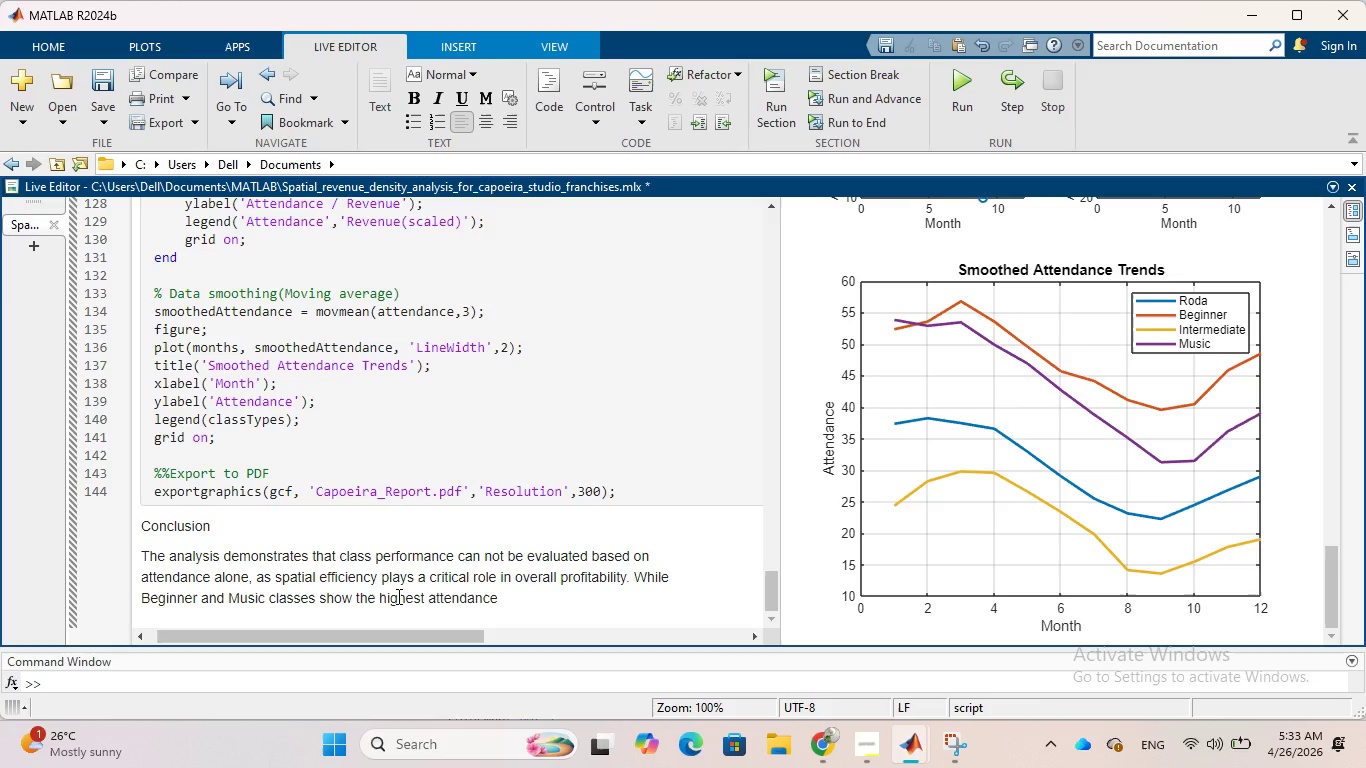 
hold_key(key=C, duration=0.33)
 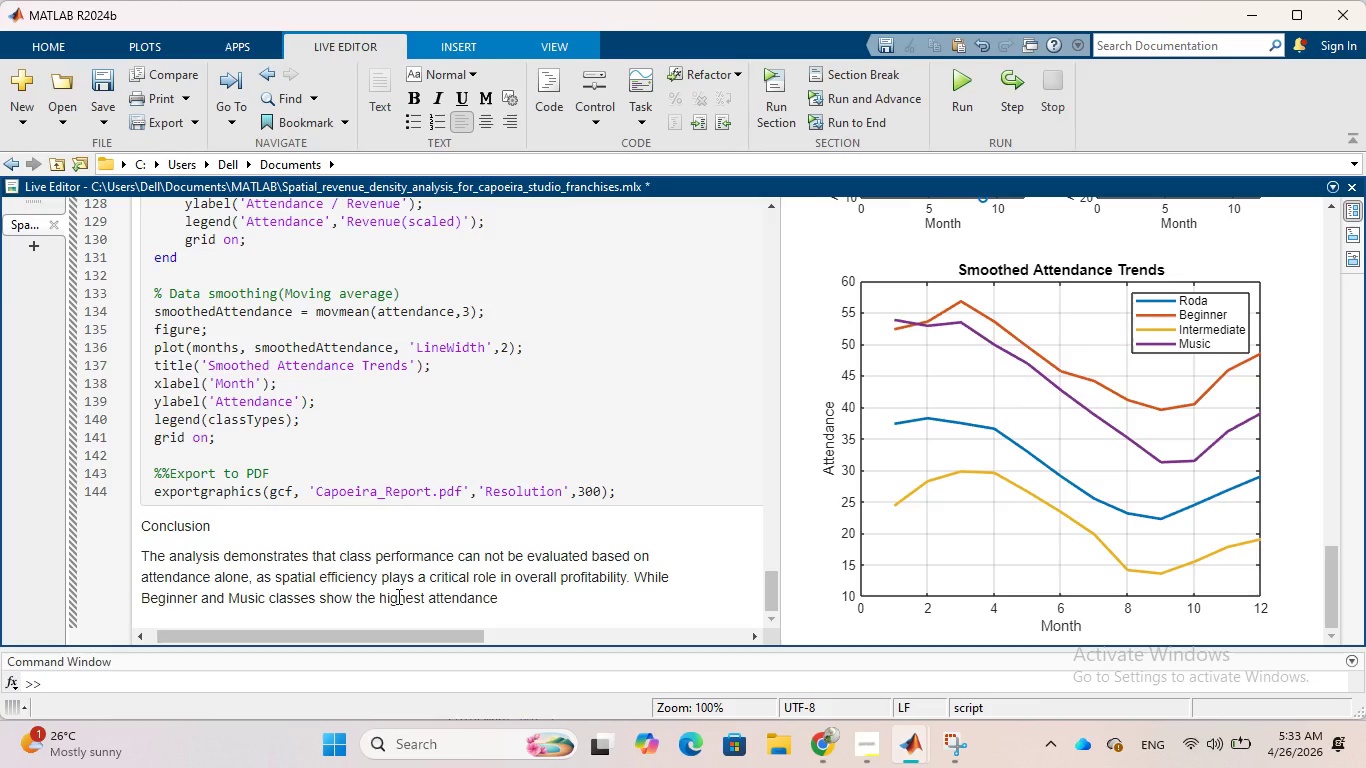 
type( levels)
 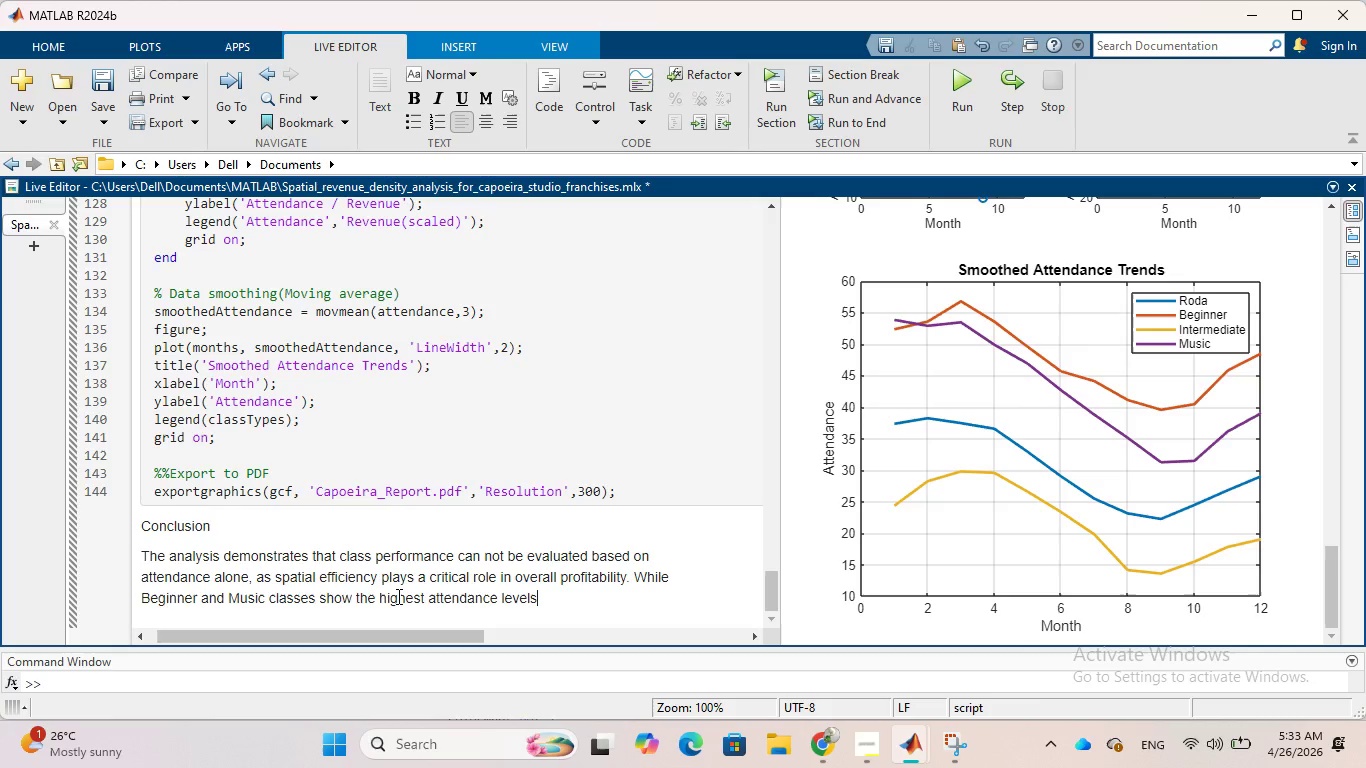 
wait(10.83)
 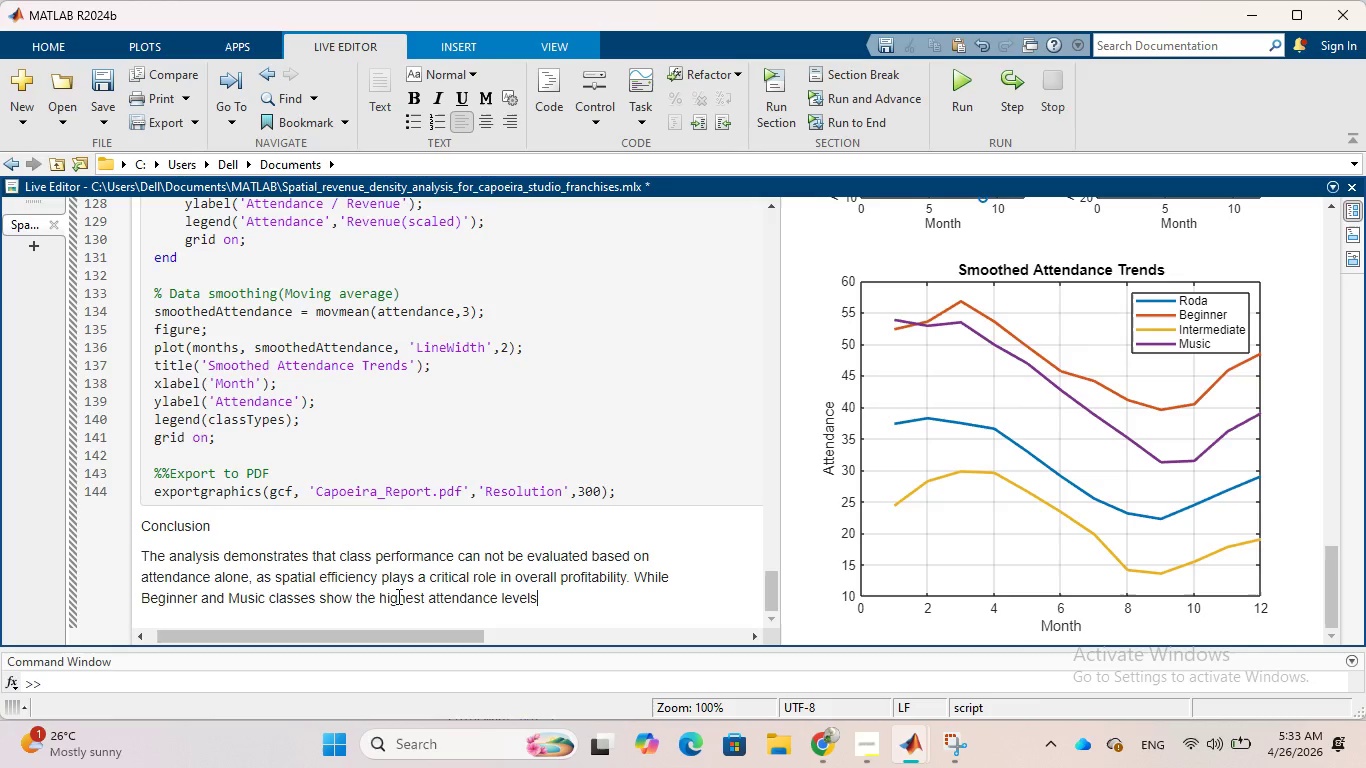 
type(, Music classes)
 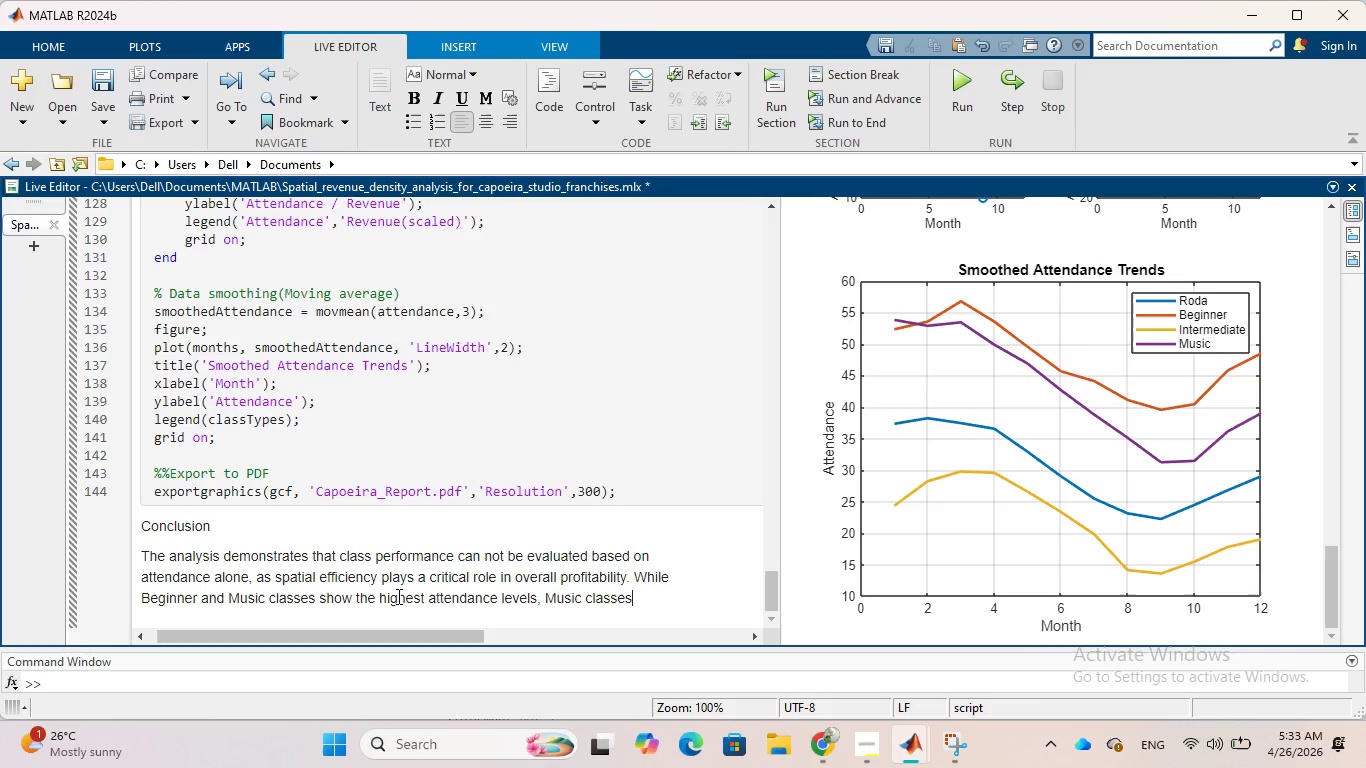 
type( emerge as h ,m)
key(Backspace)
key(Backspace)
type(most)
 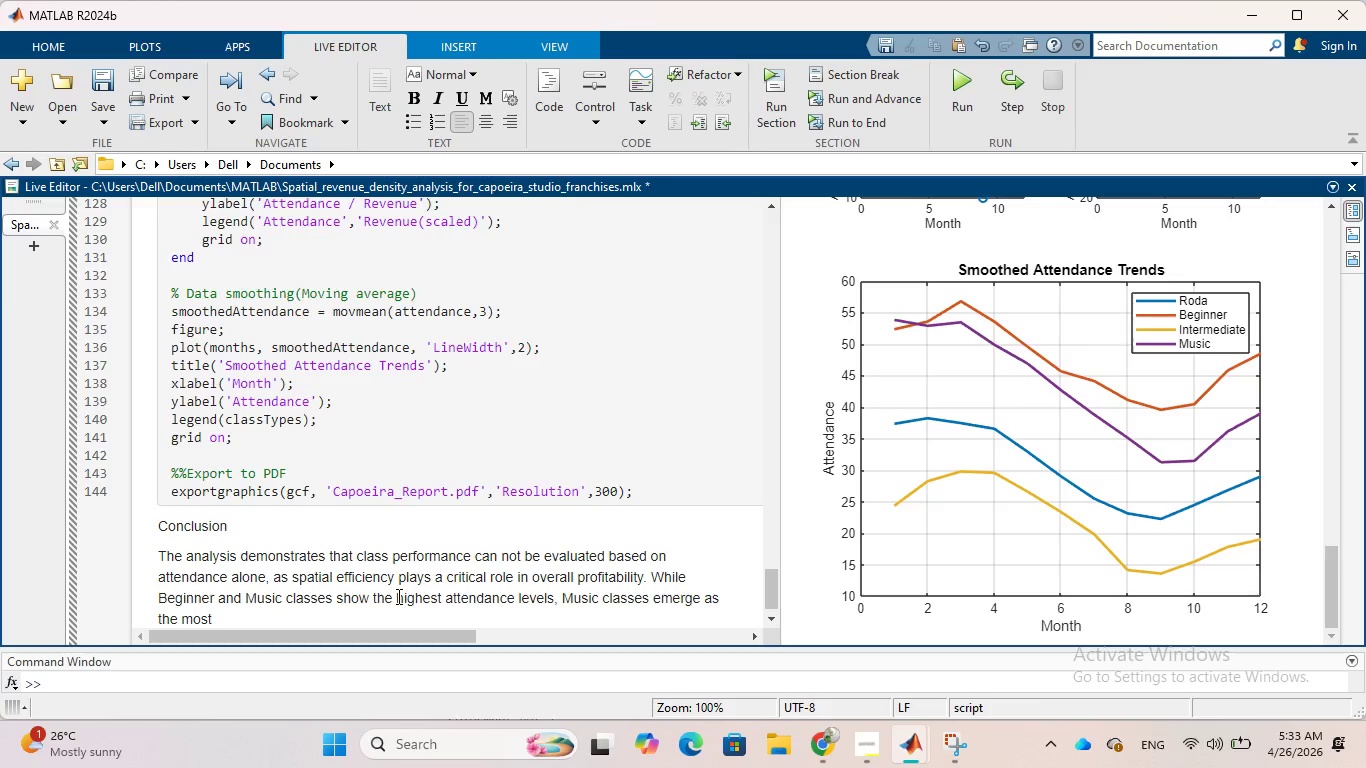 
wait(14.16)
 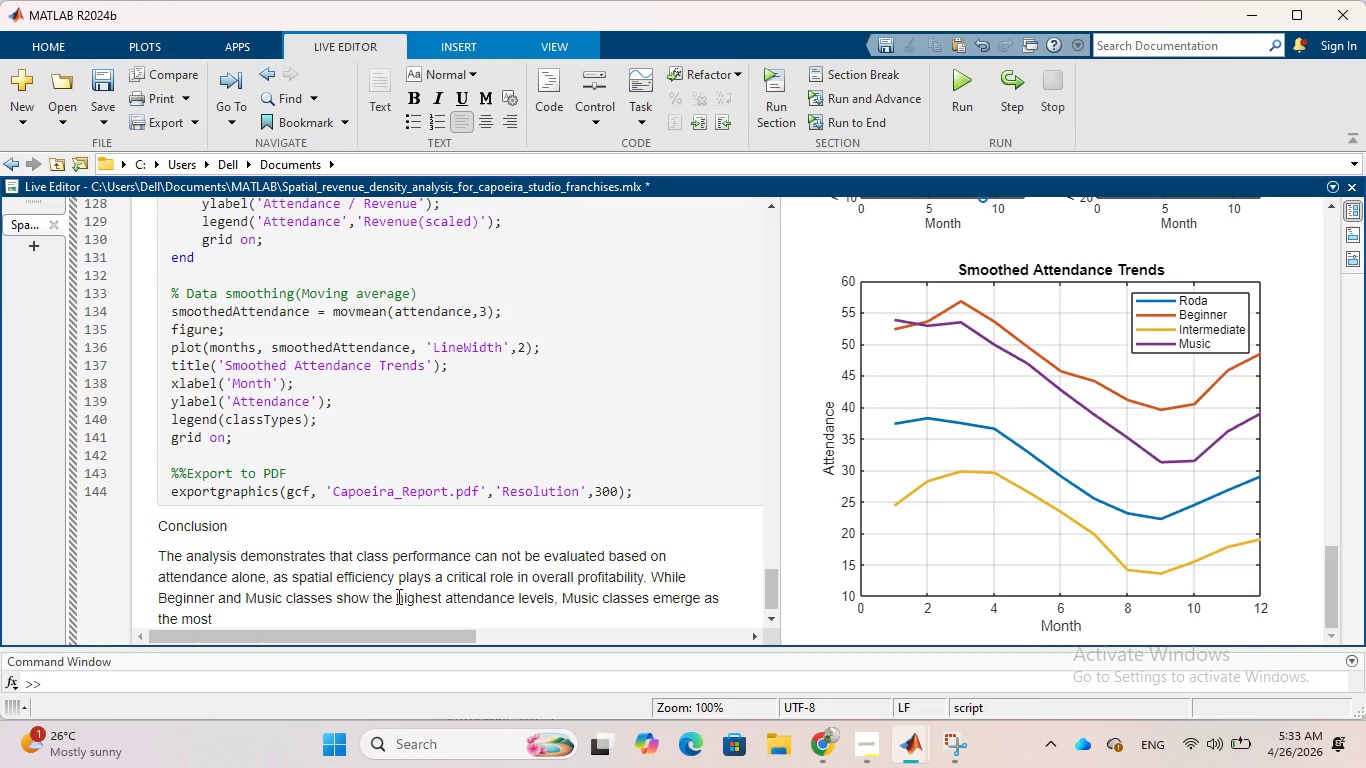 
type( efficient due to )
 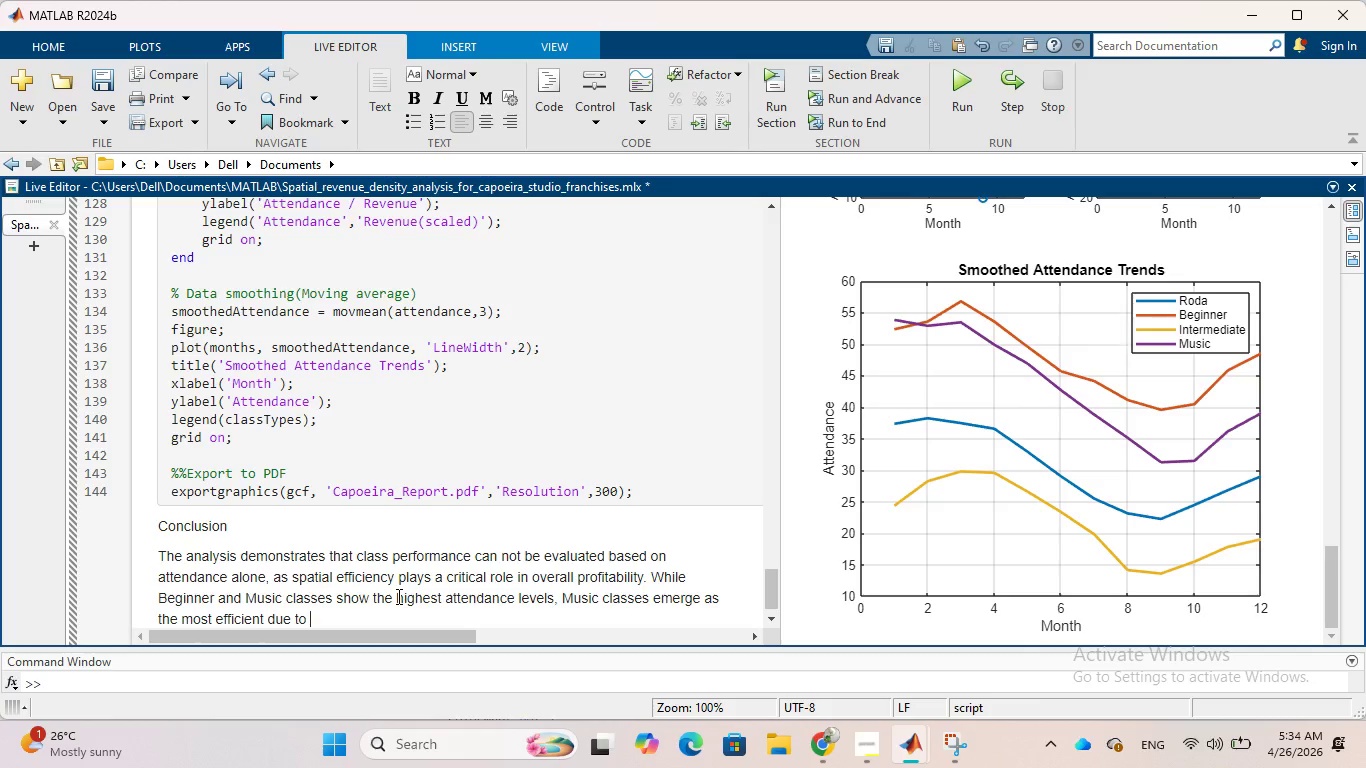 
type(their low space)
 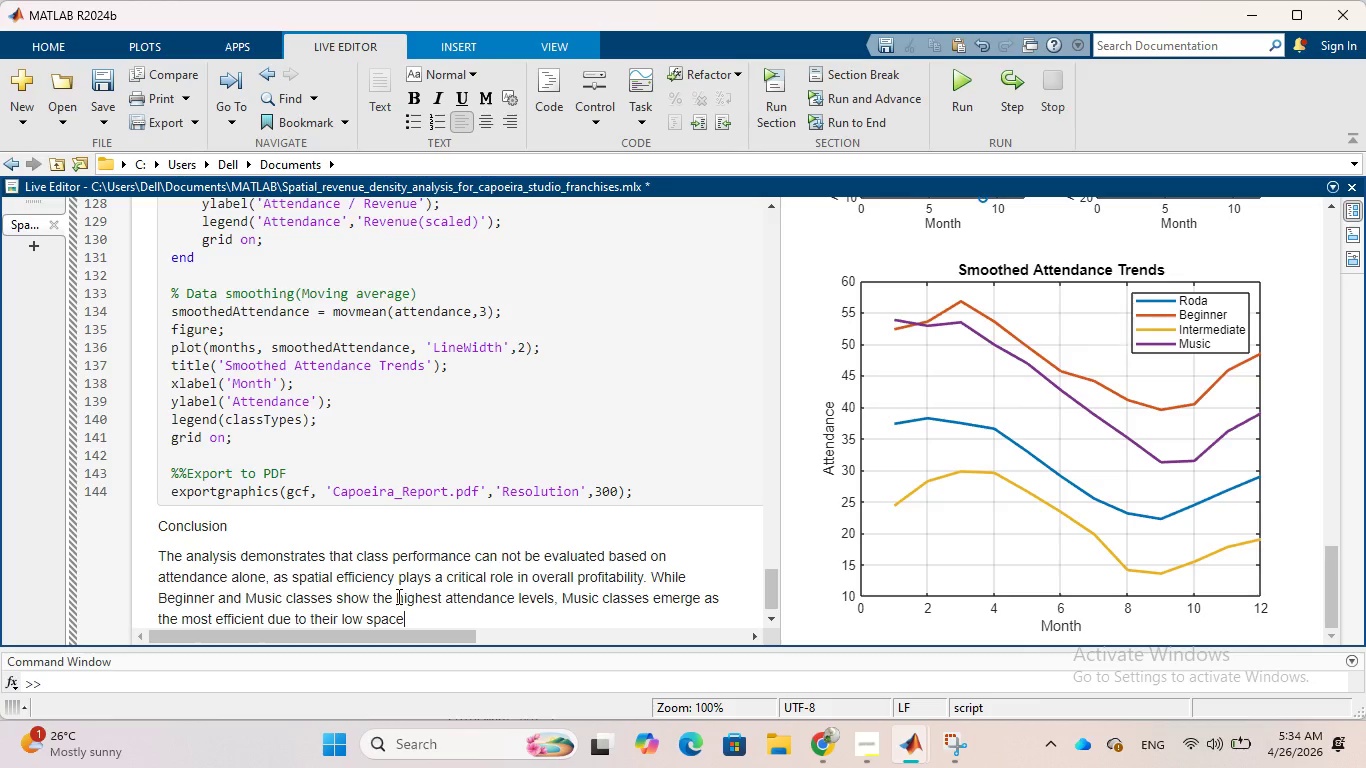 
wait(6.66)
 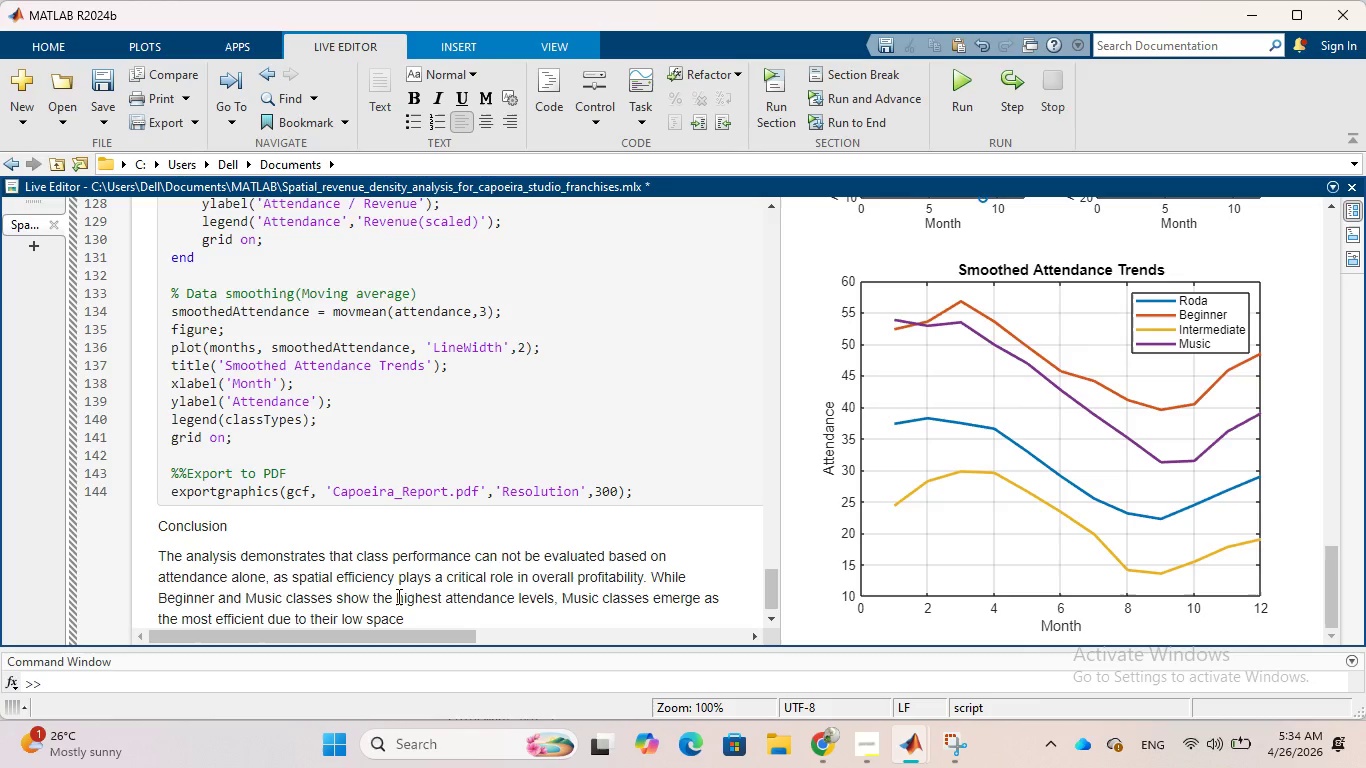 
type( requirements )
 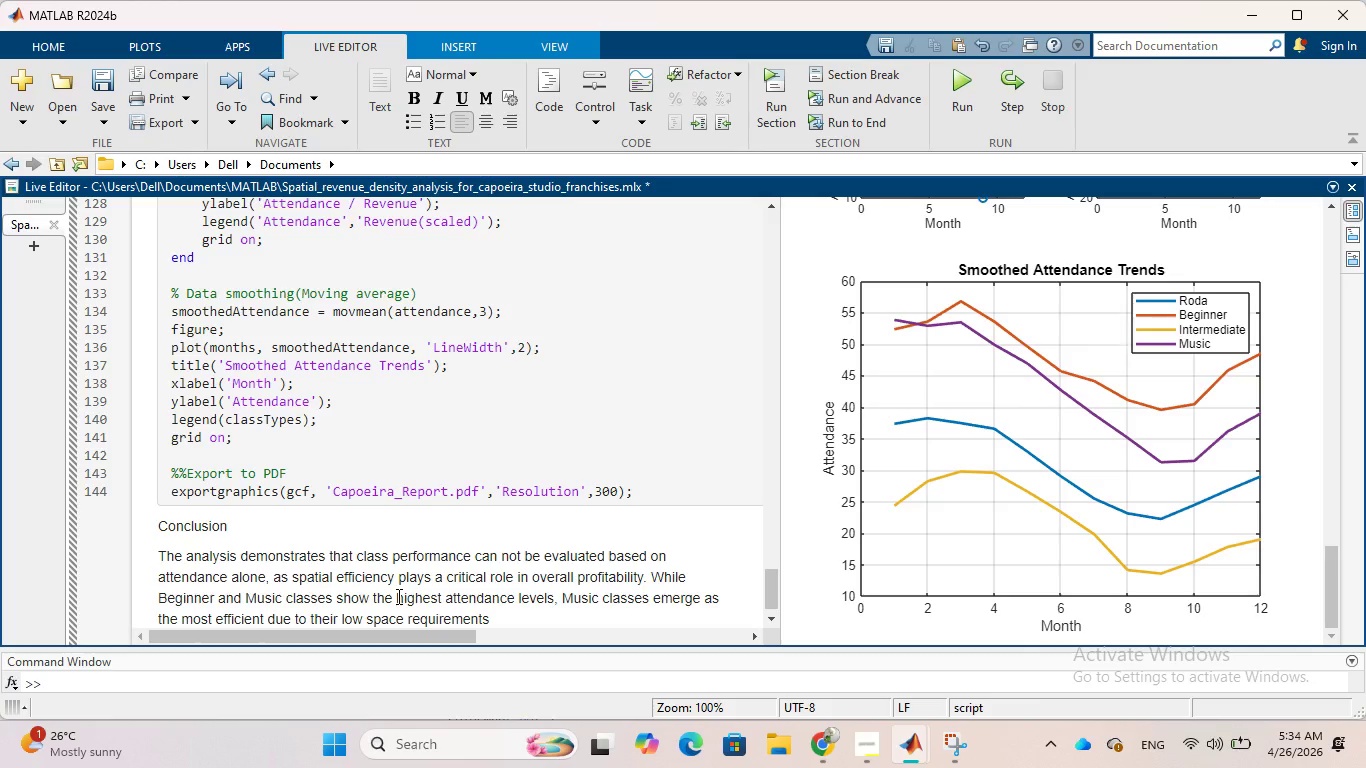 
wait(13.0)
 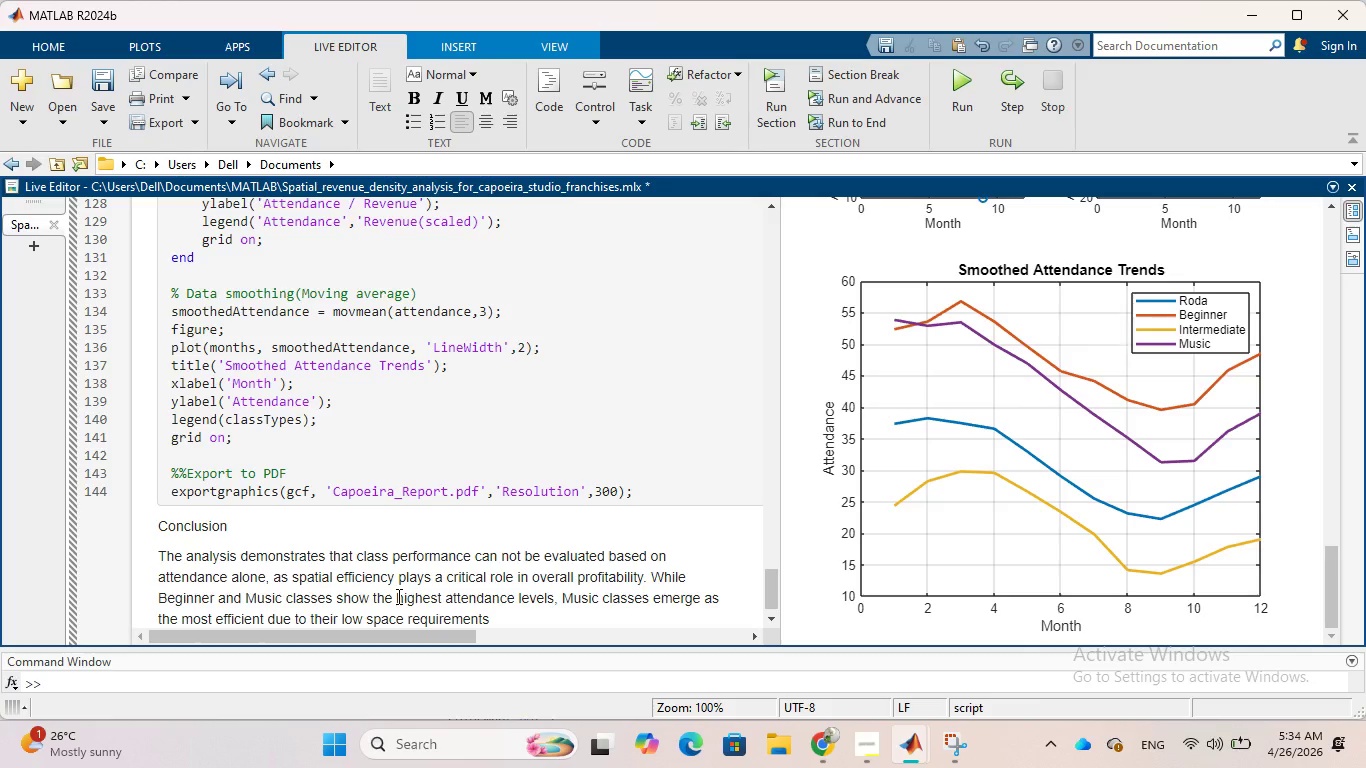 
type(and strong participatio)
 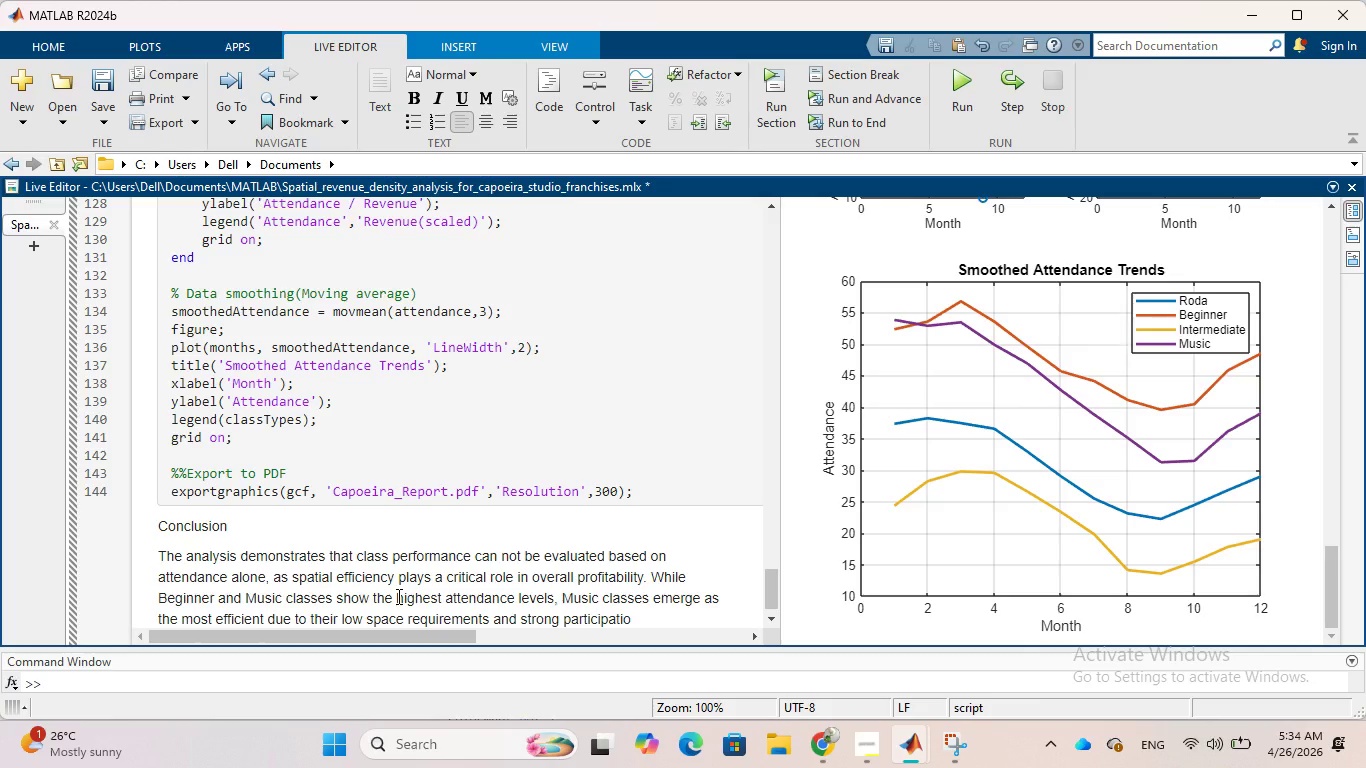 
type(n, resulting in h )
 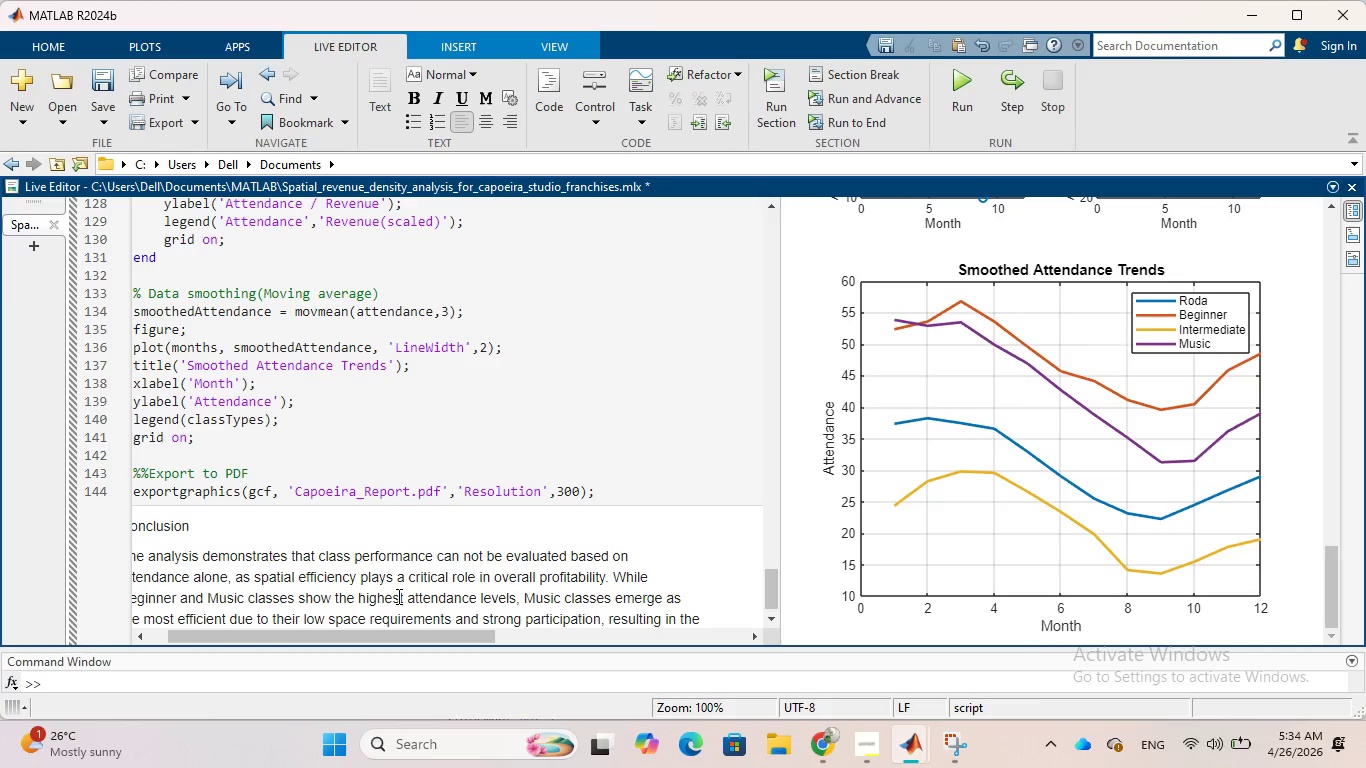 
hold_key(key=E, duration=0.34)
 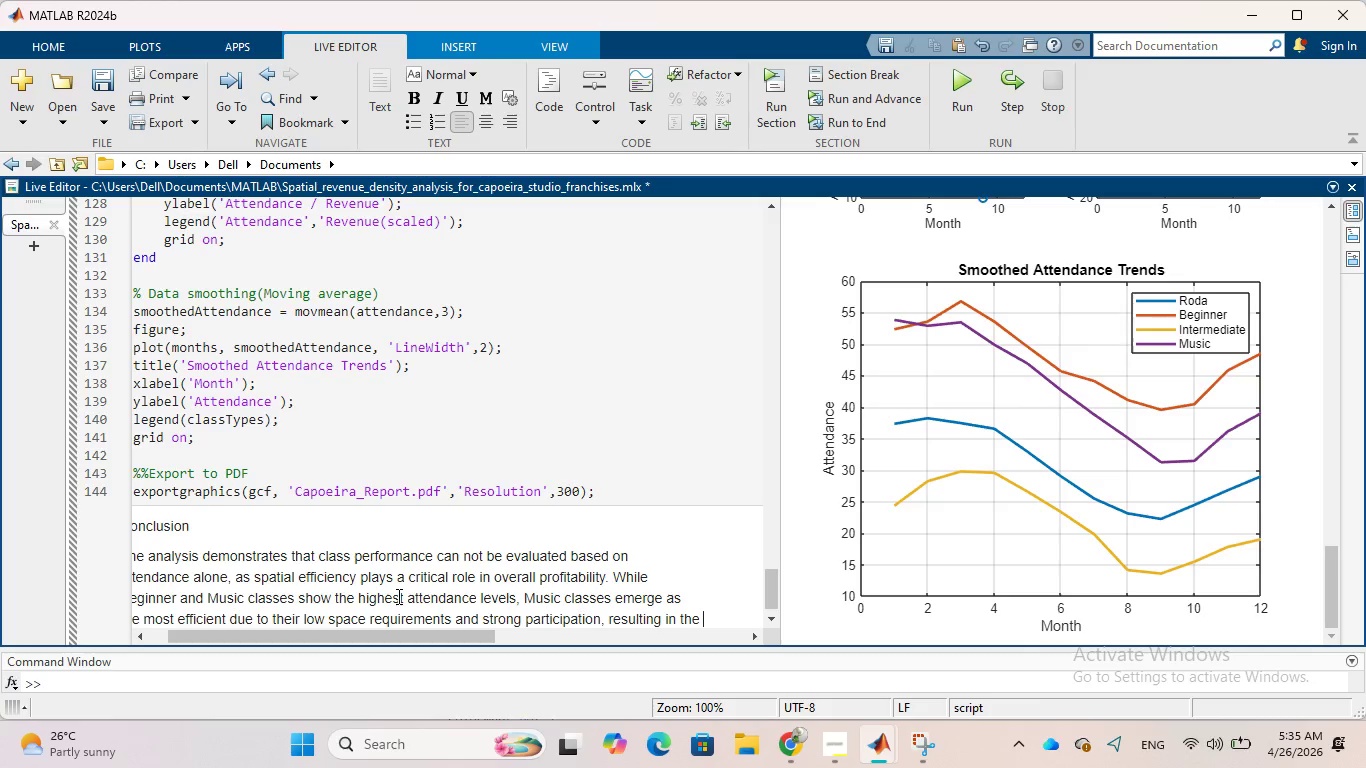 
wait(15.89)
 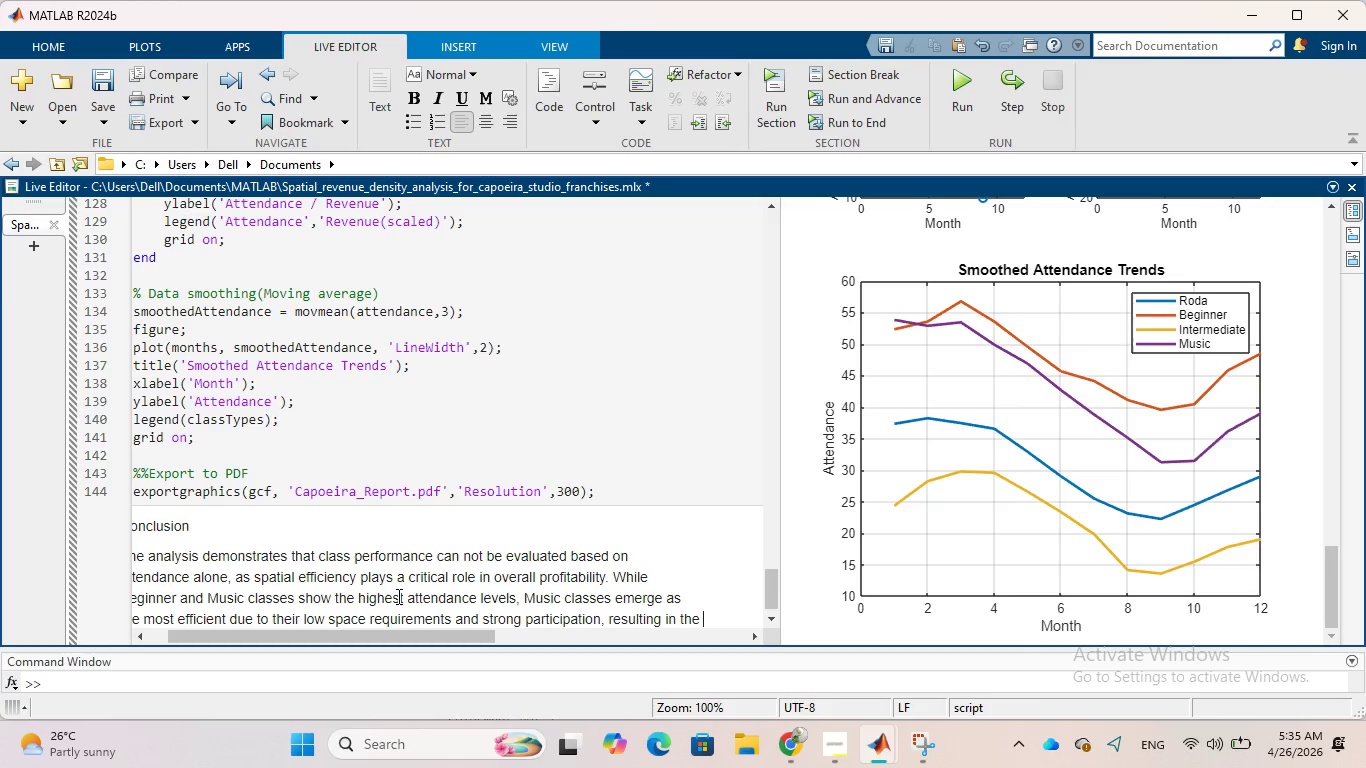 
type(highest revenue )
 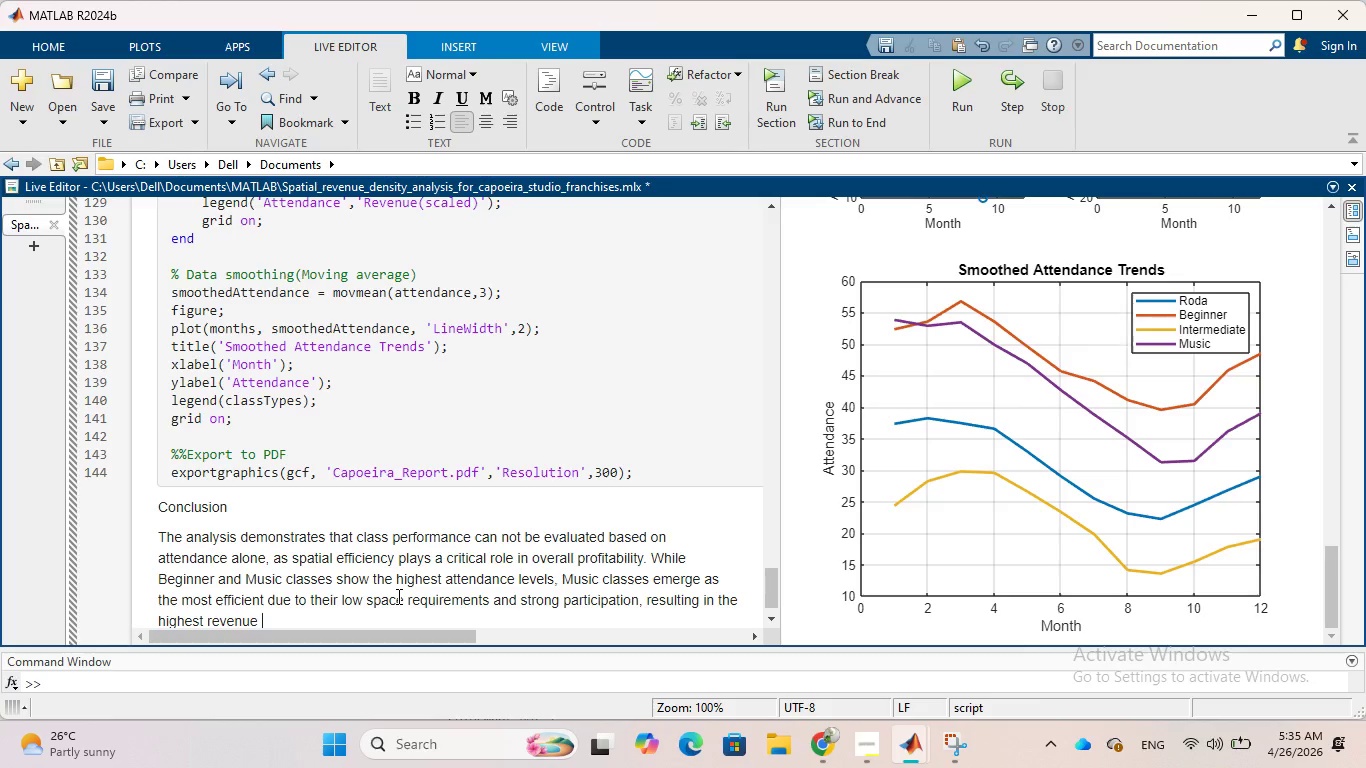 
wait(5.19)
 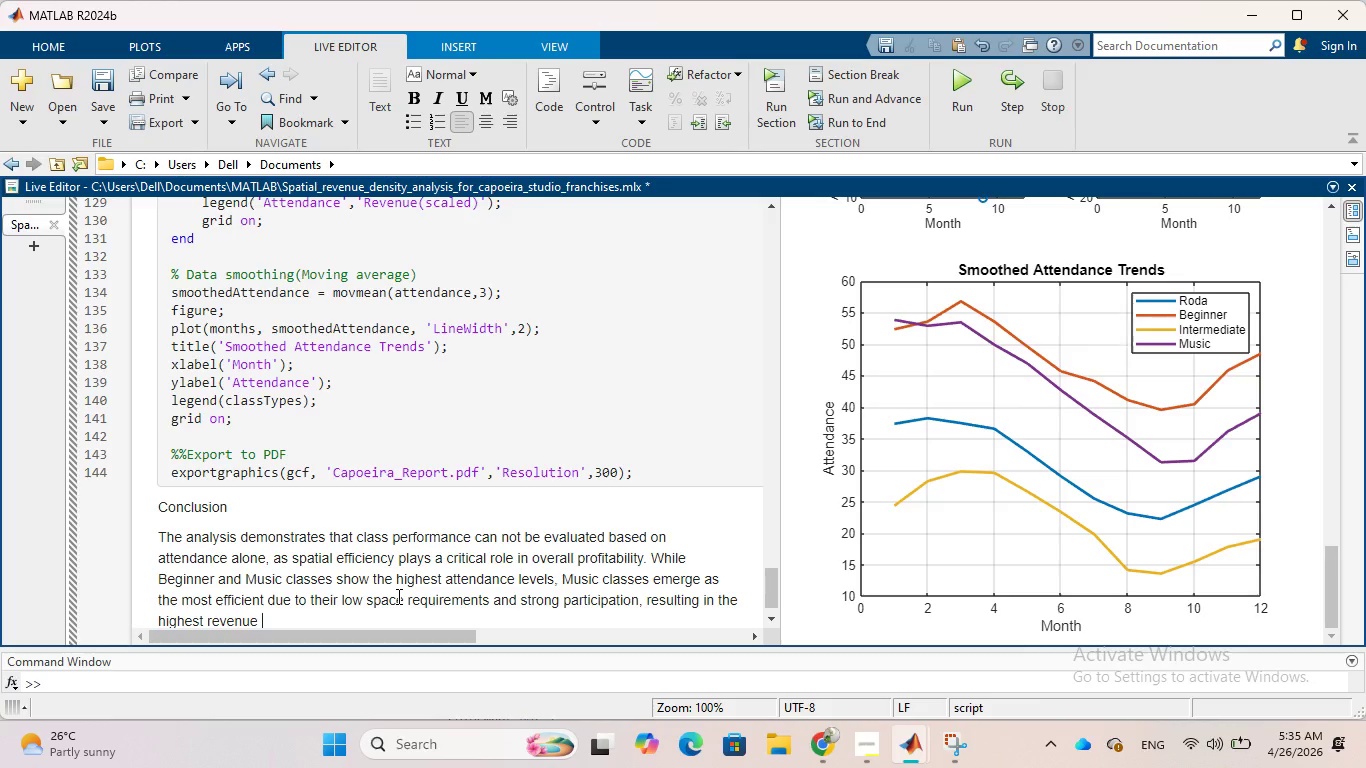 
type(per square foot.)
 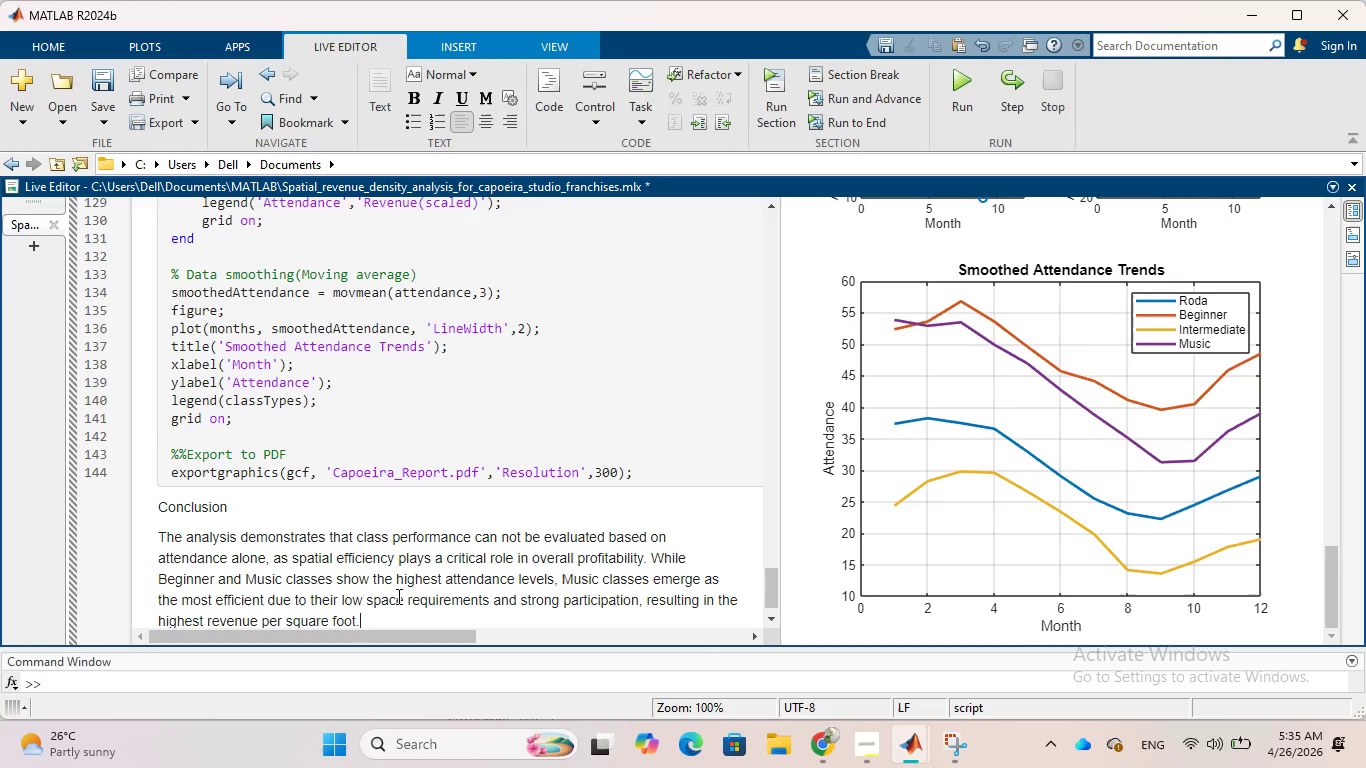 
key(Enter)
 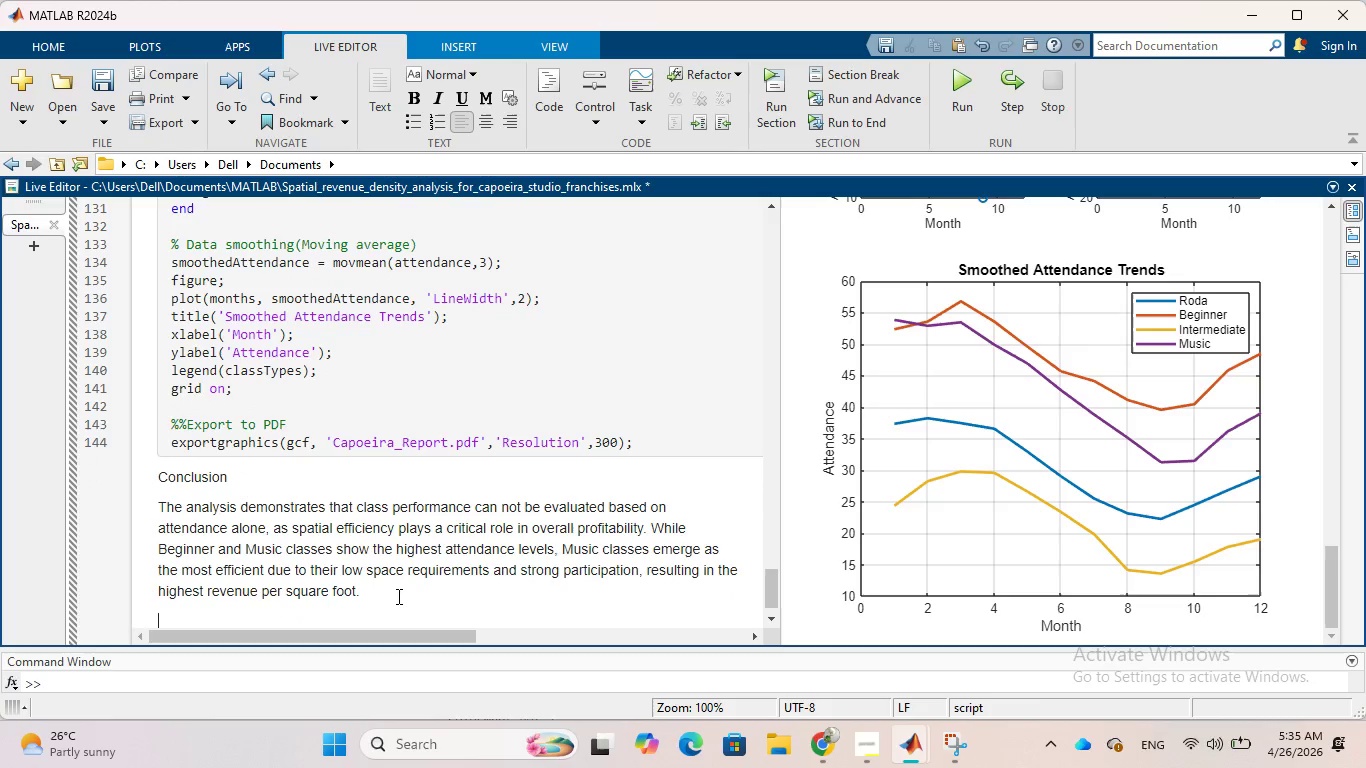 
type(In contrast Roda)
 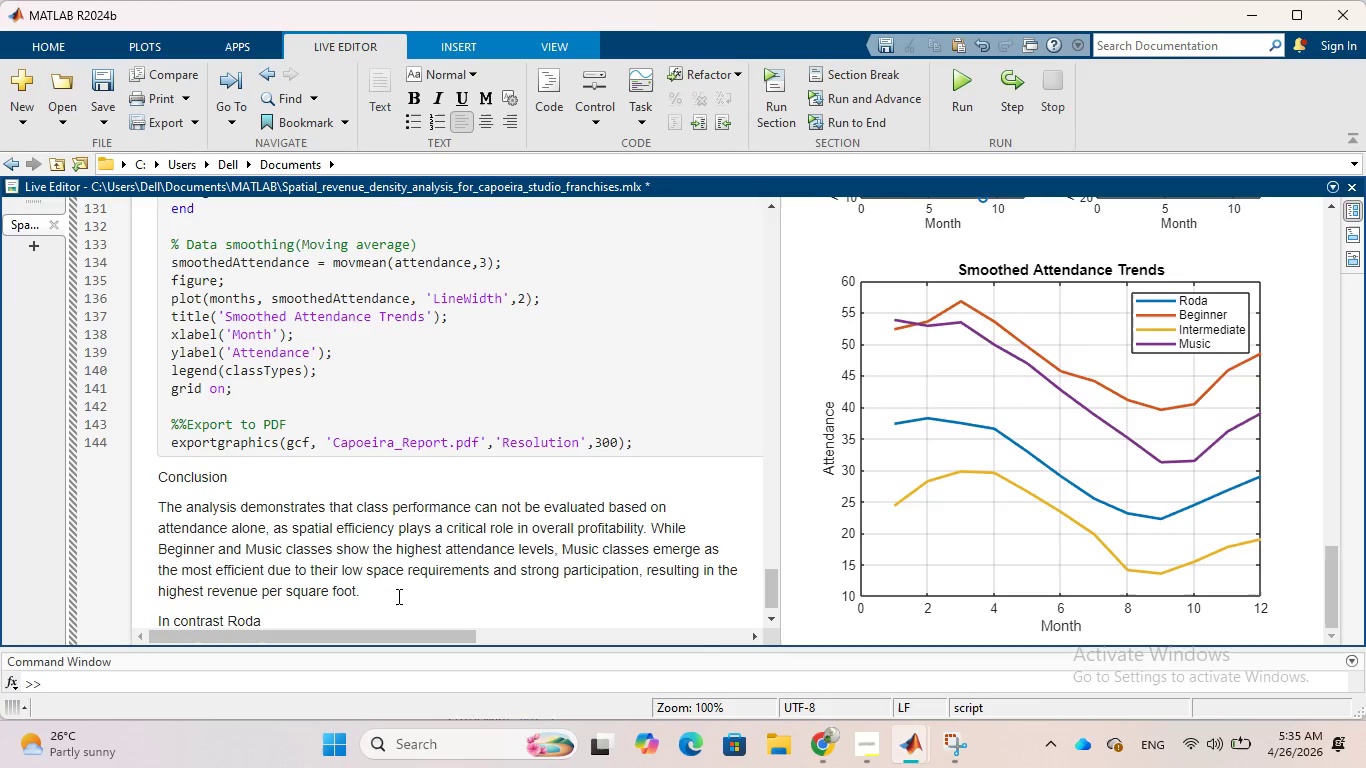 
wait(5.3)
 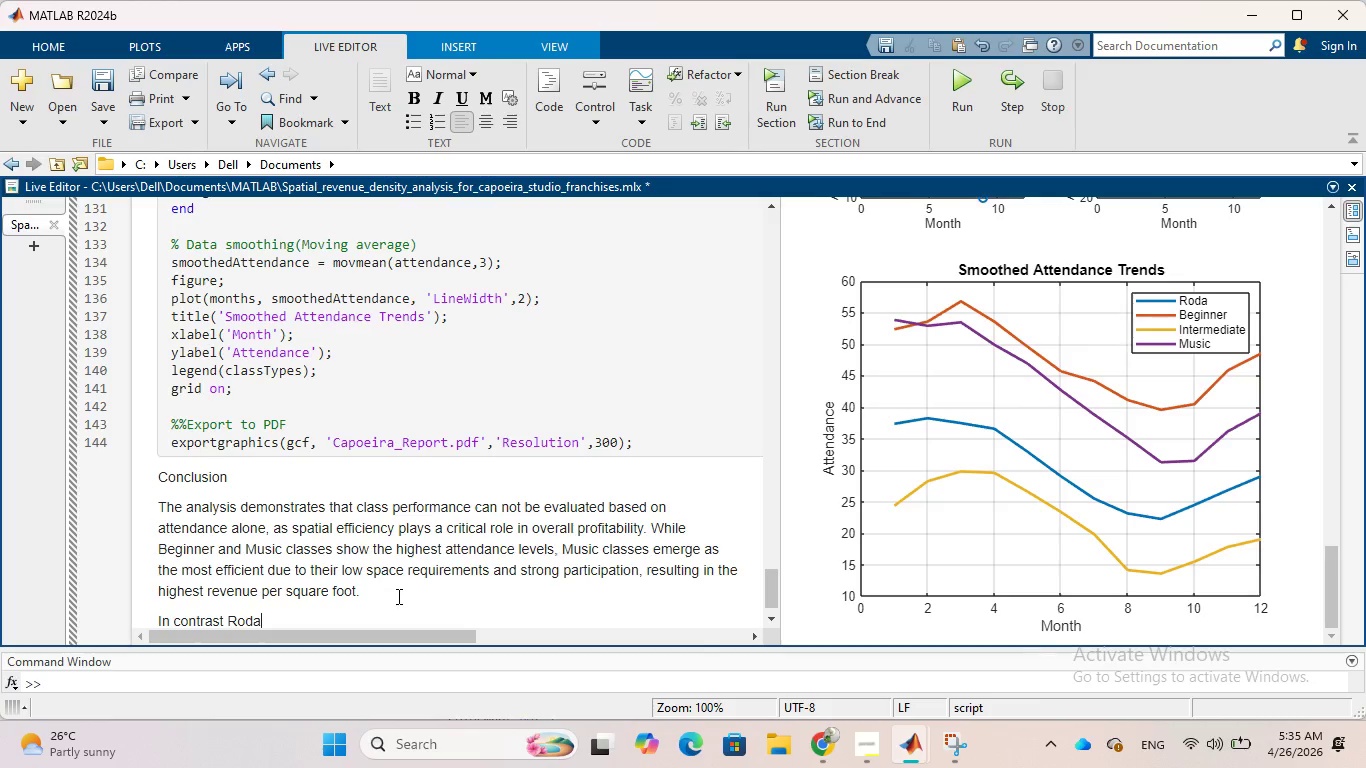 
type( and Intermediat classes require)
 